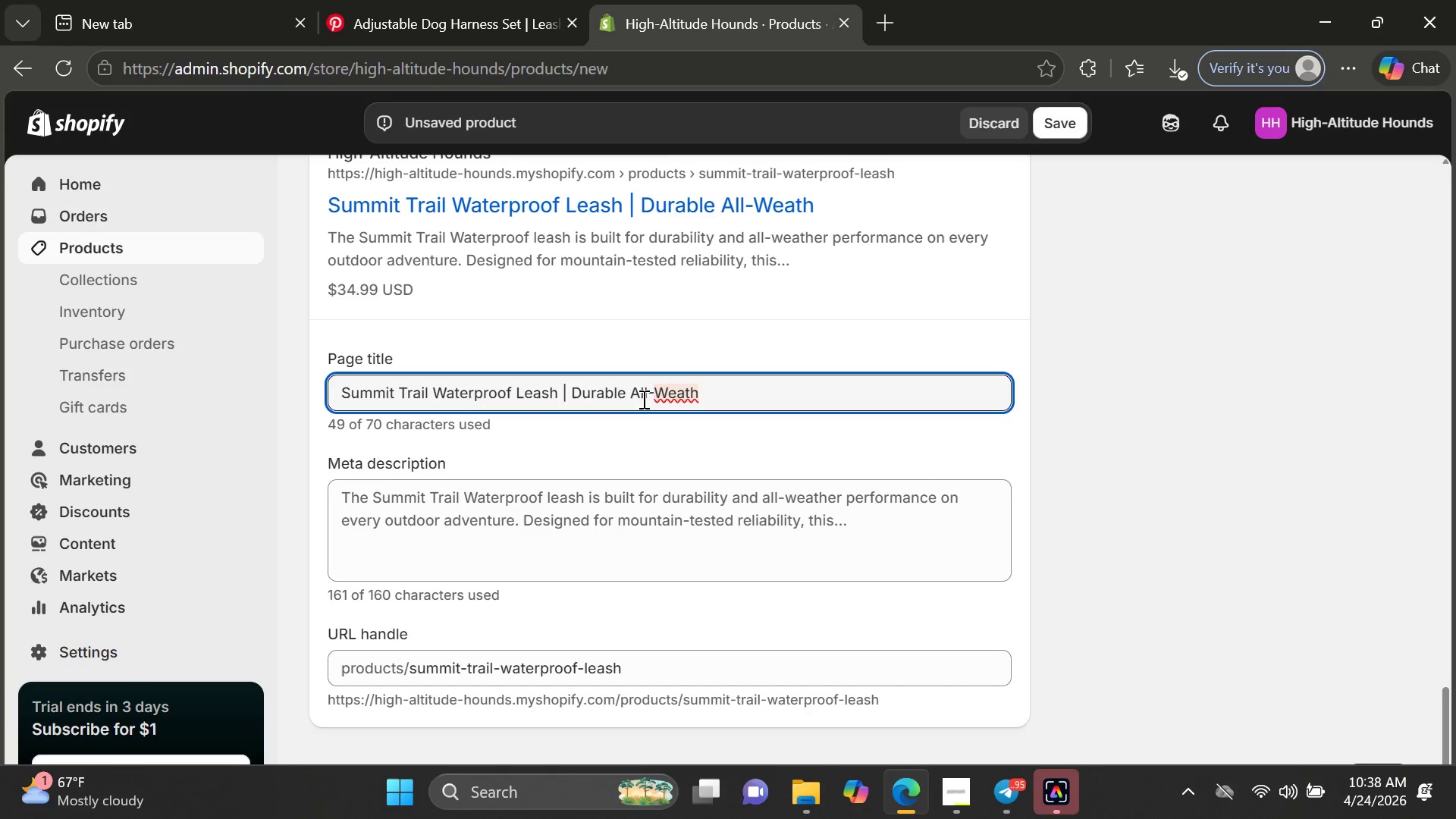 
wait(8.14)
 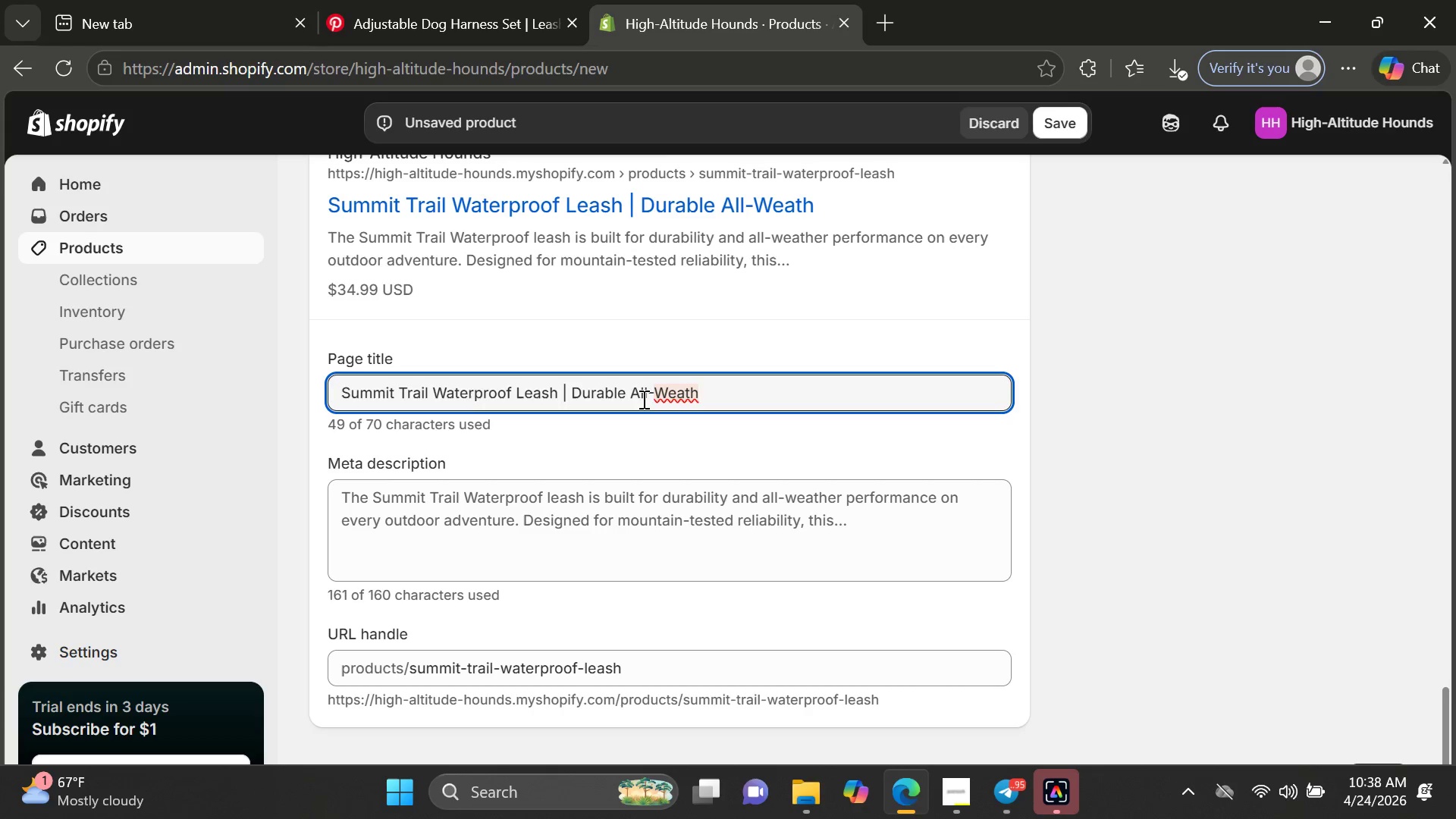 
type(et)
key(Backspace)
type(r Dog)
 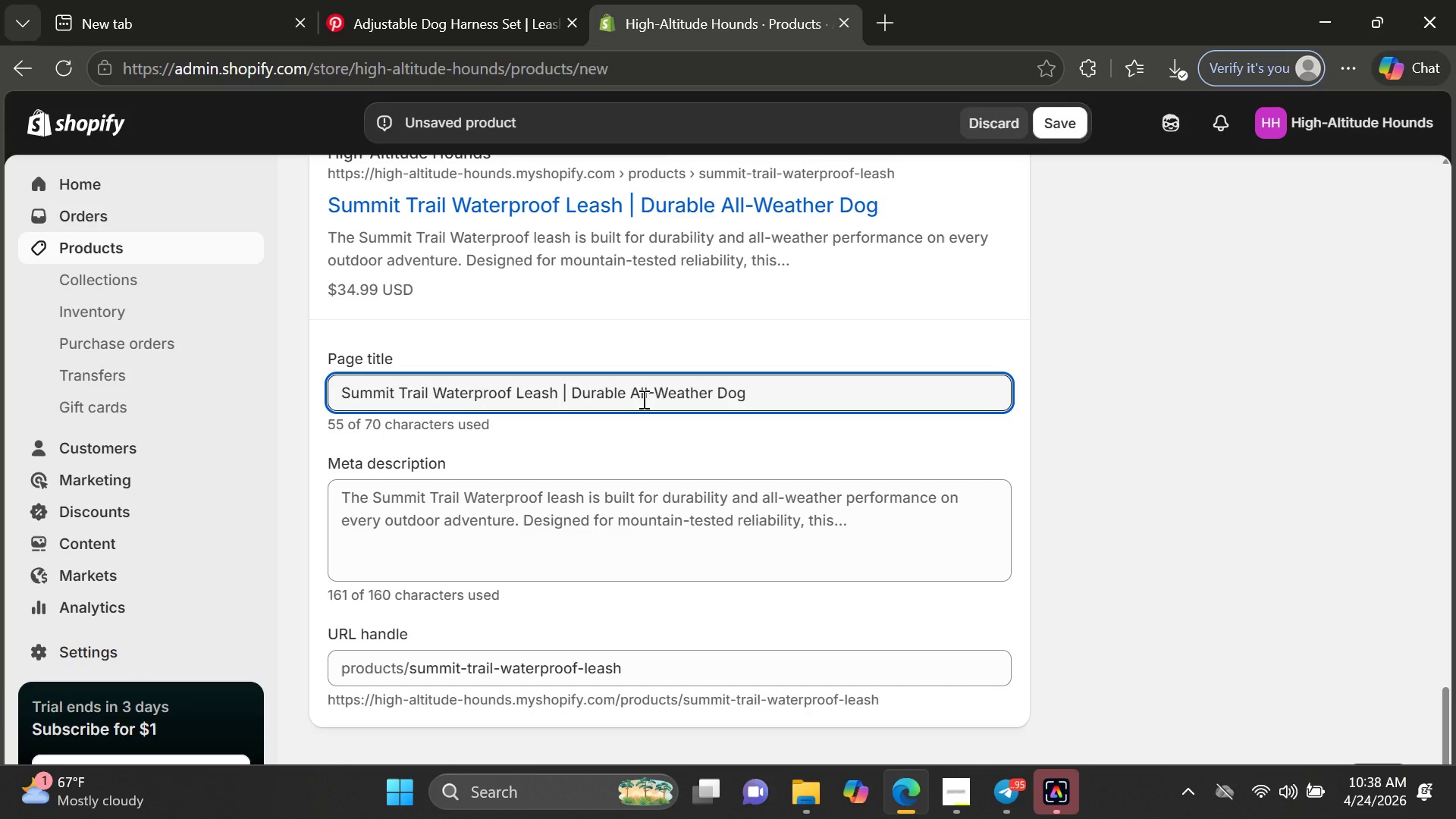 
type( Leash)
 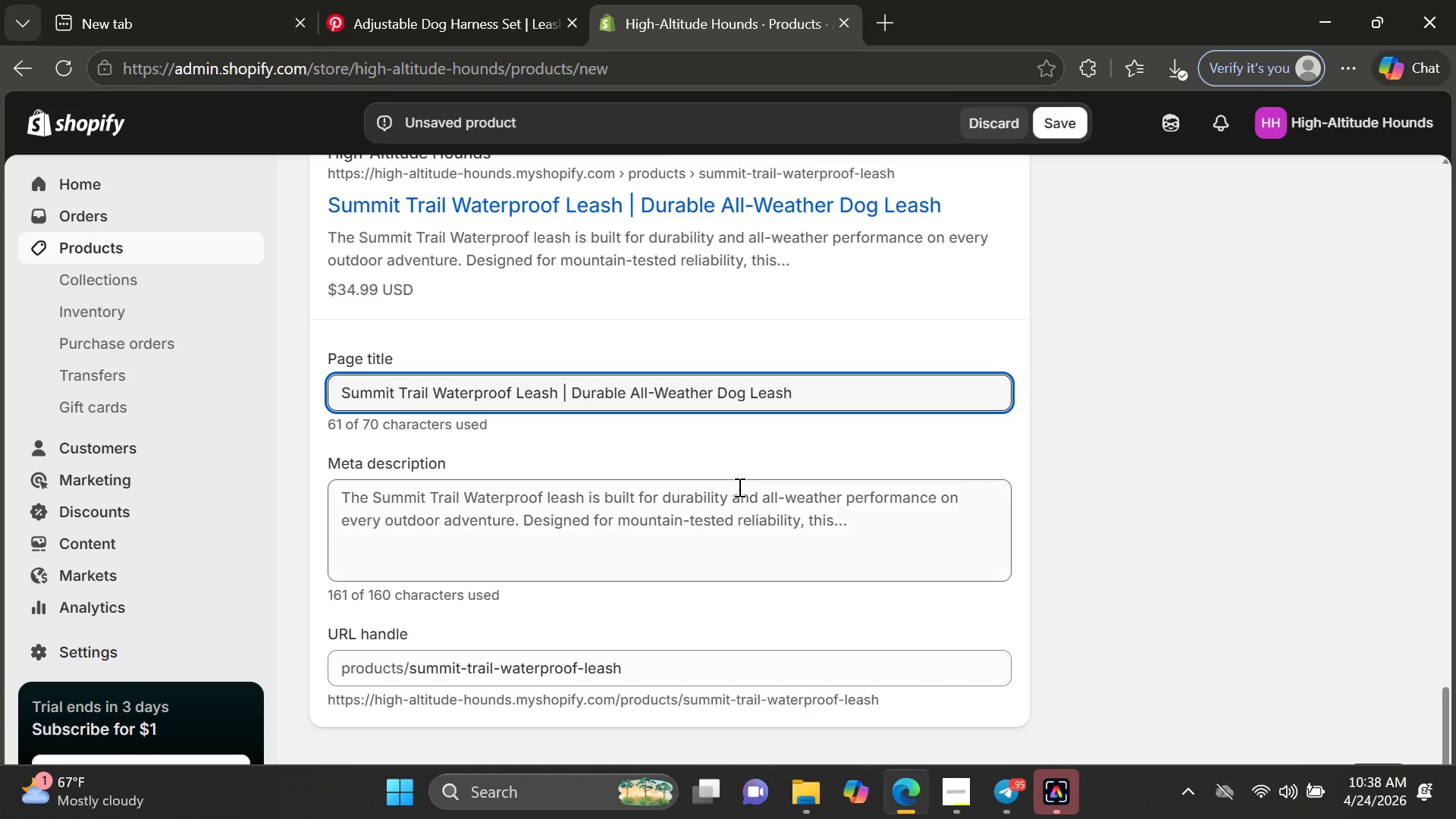 
left_click([662, 504])
 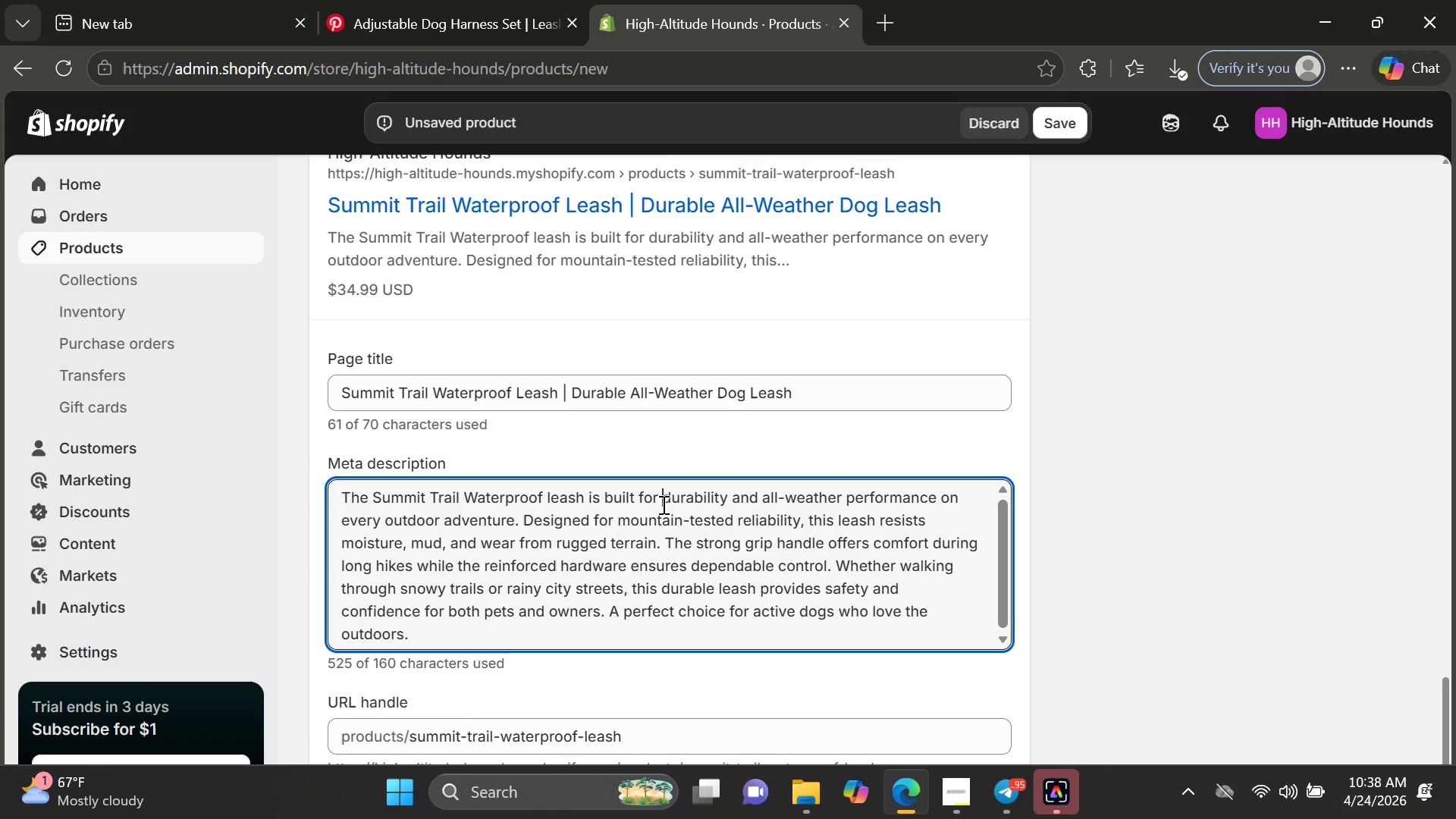 
key(Control+A)
 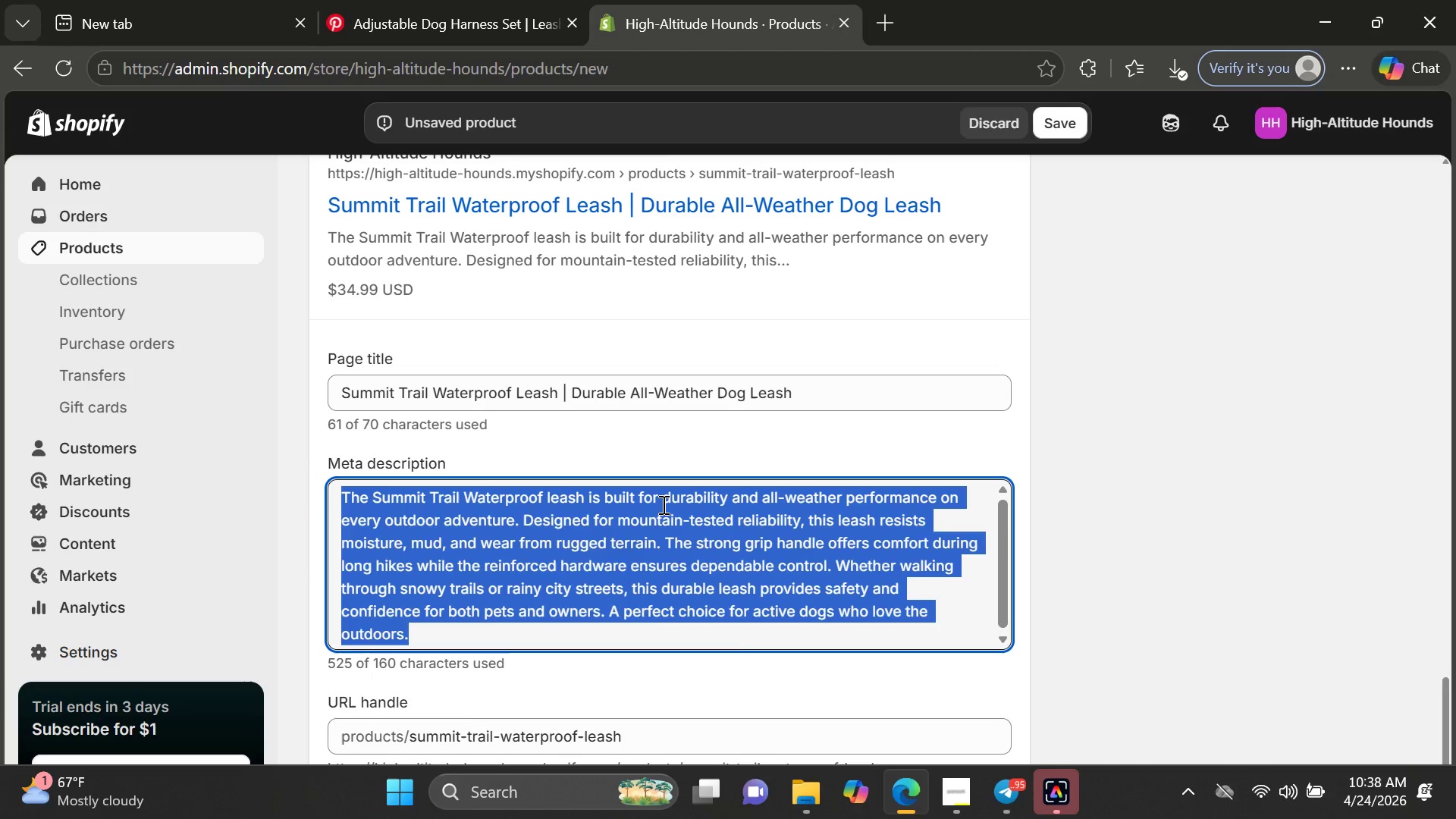 
key(Backspace)
 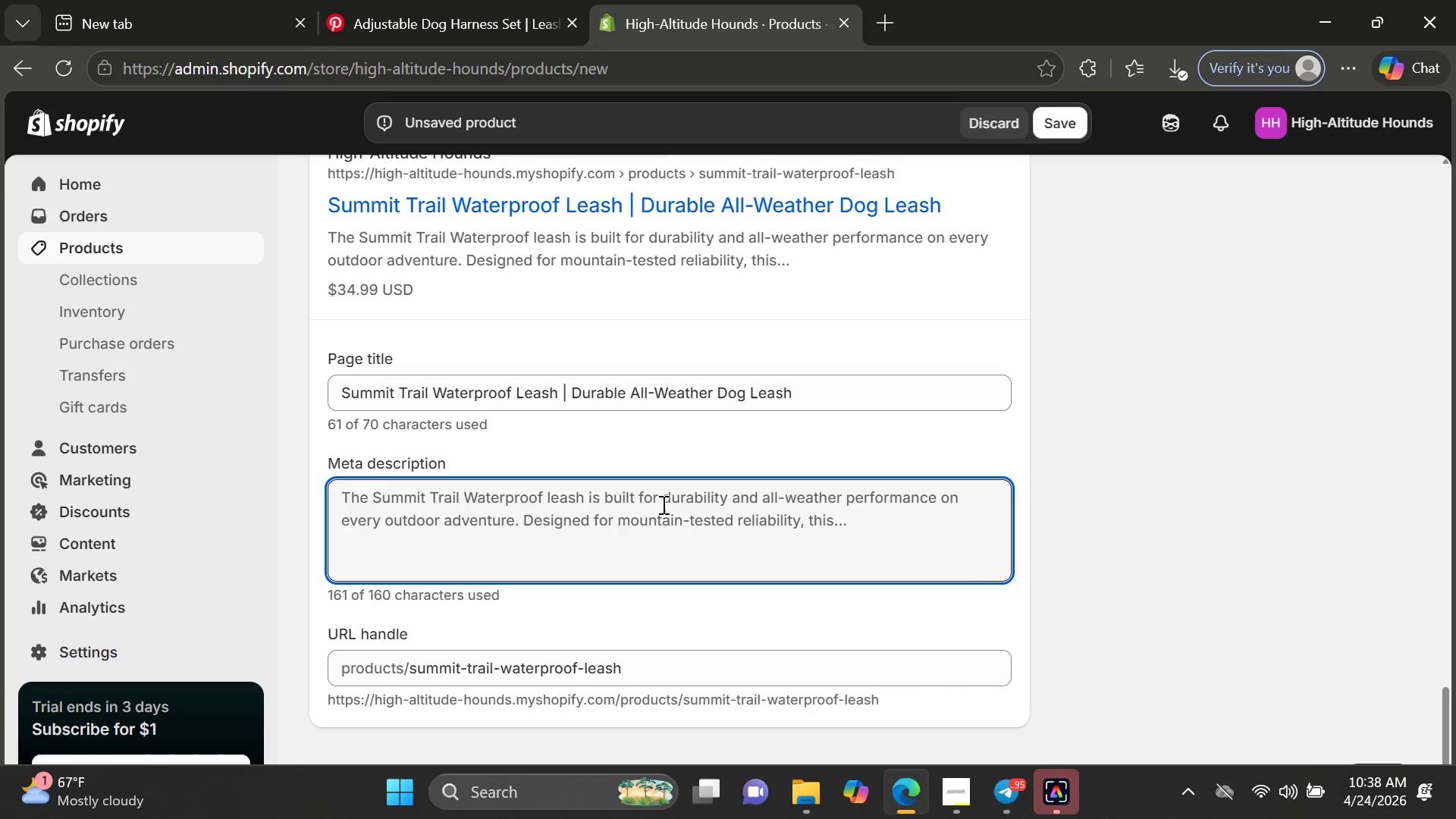 
type(Discover the Summit Trail Waterproof Leash built for durable, mountain-)
 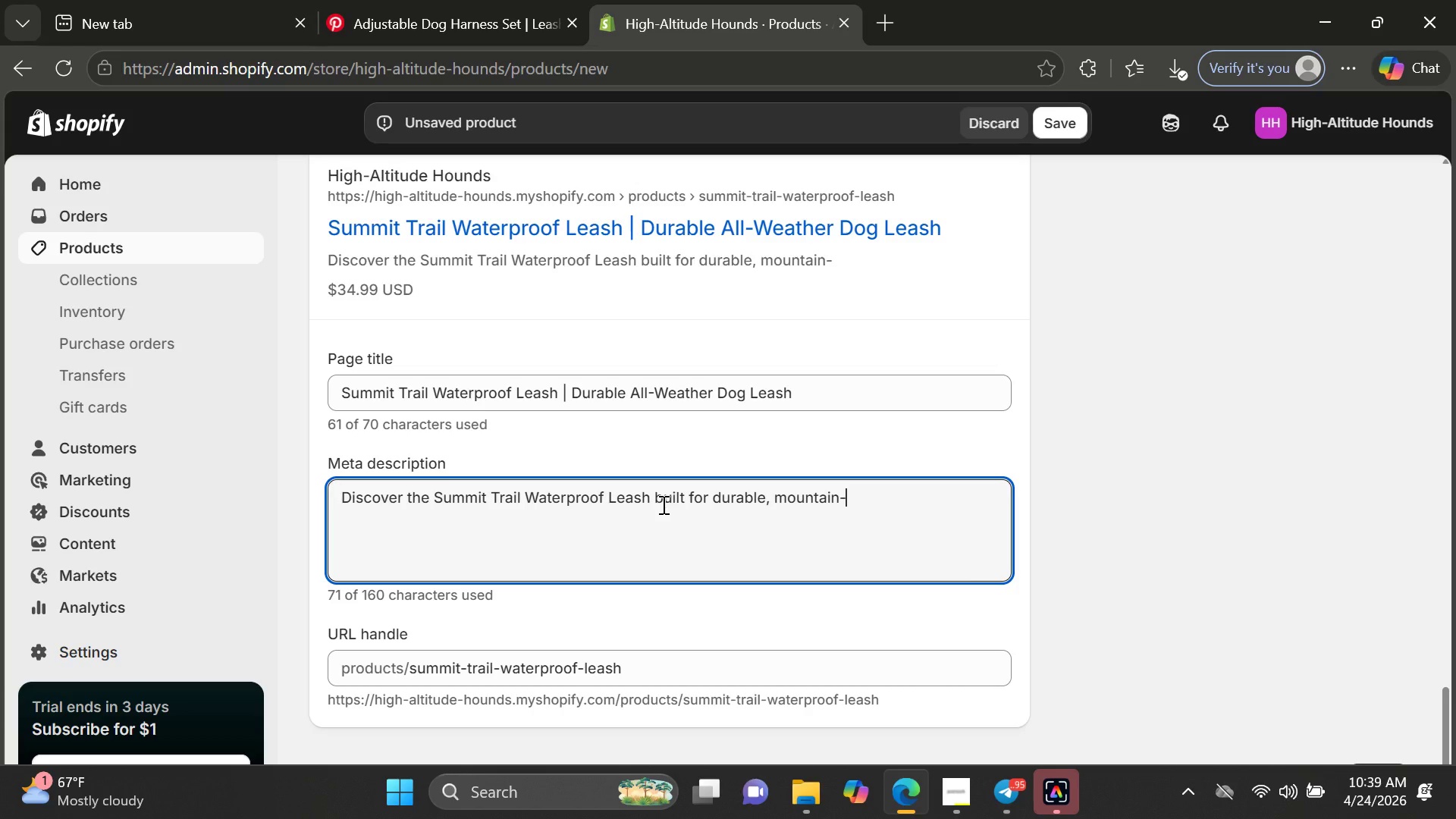 
type(tested performance. Perfect for hiking, walkinh)
key(Backspace)
type(g )
key(Backspace)
type(, and outdoor adventures in all weather.)
 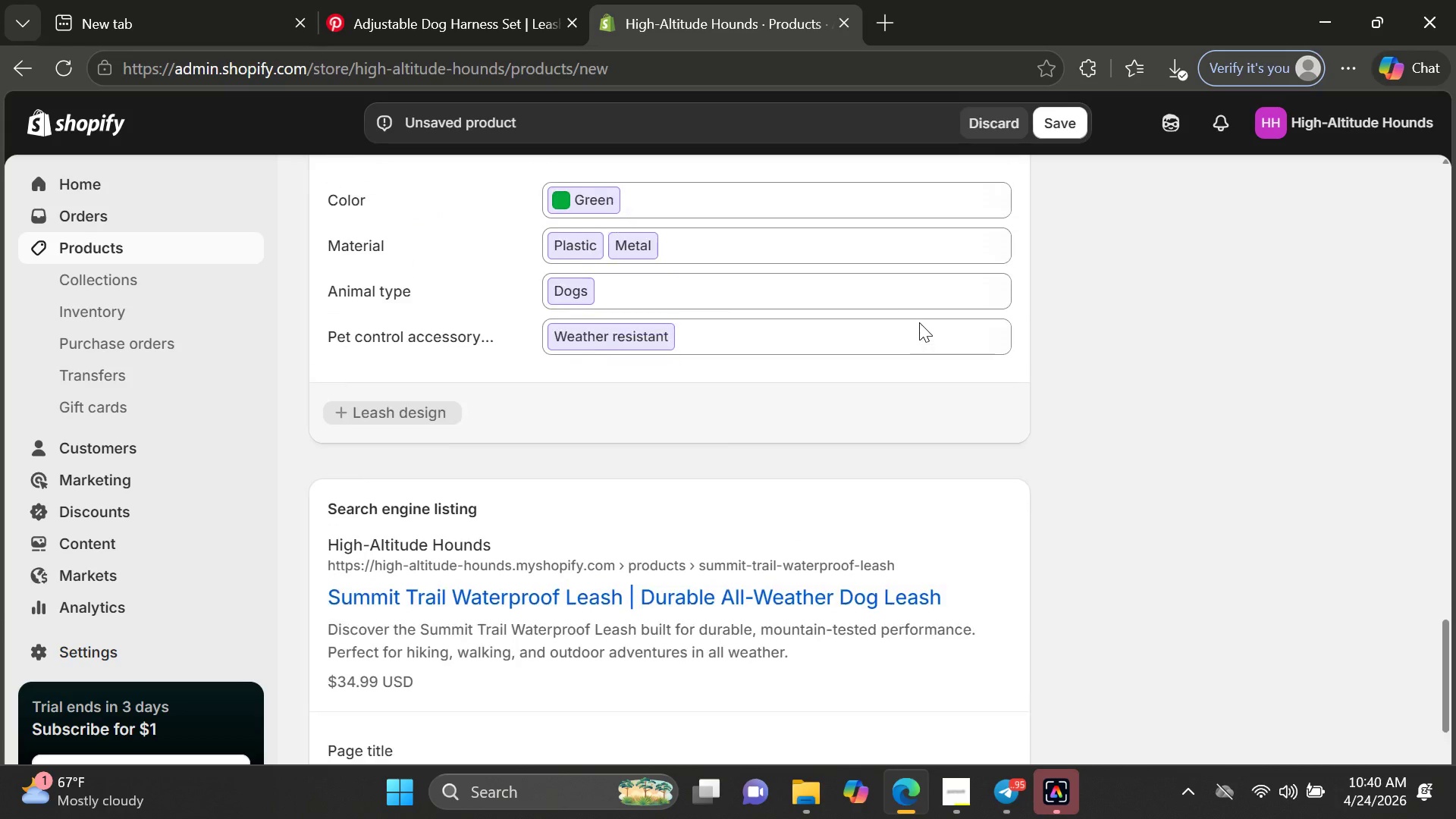 
wait(7.55)
 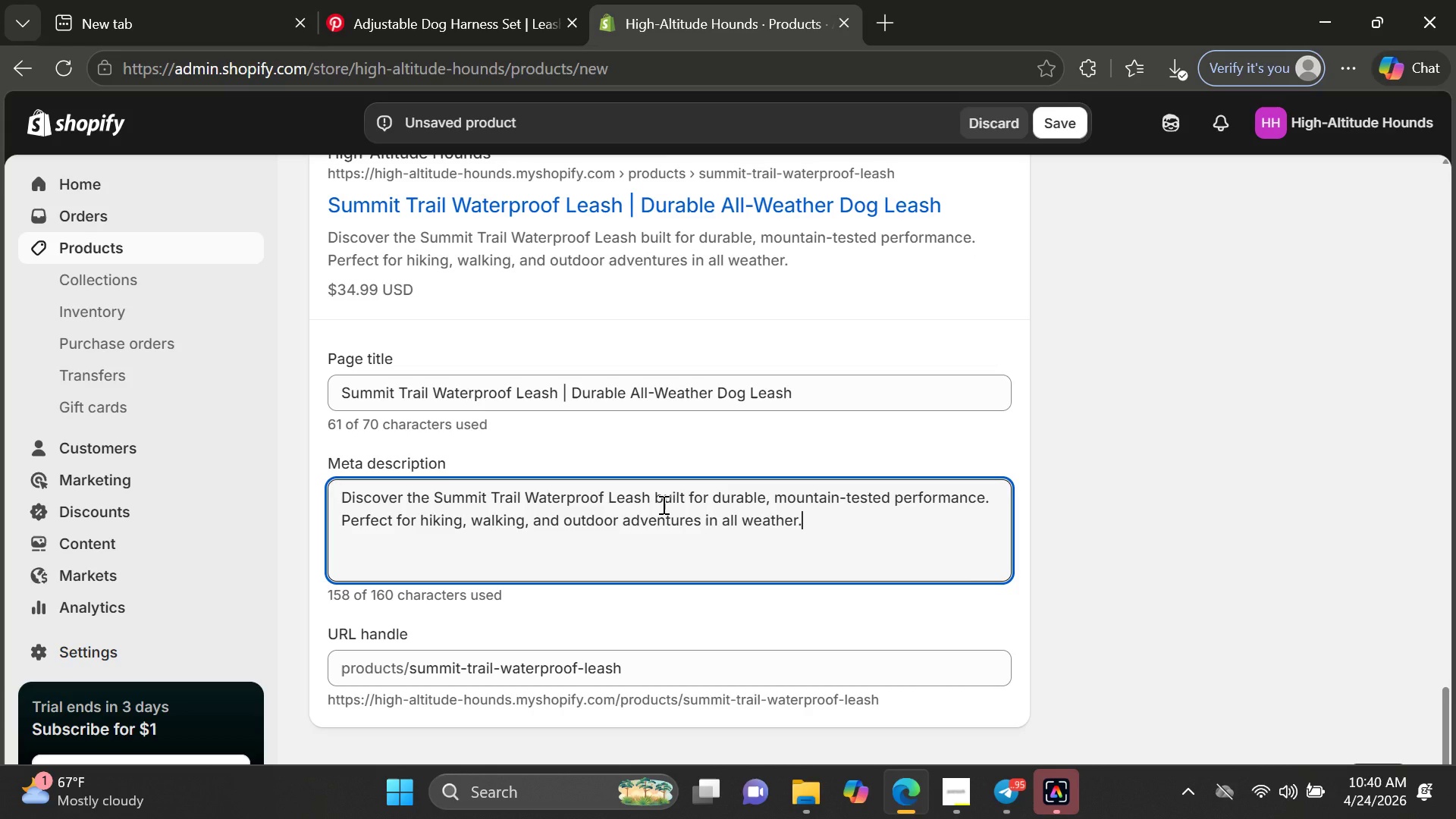 
left_click([1053, 121])
 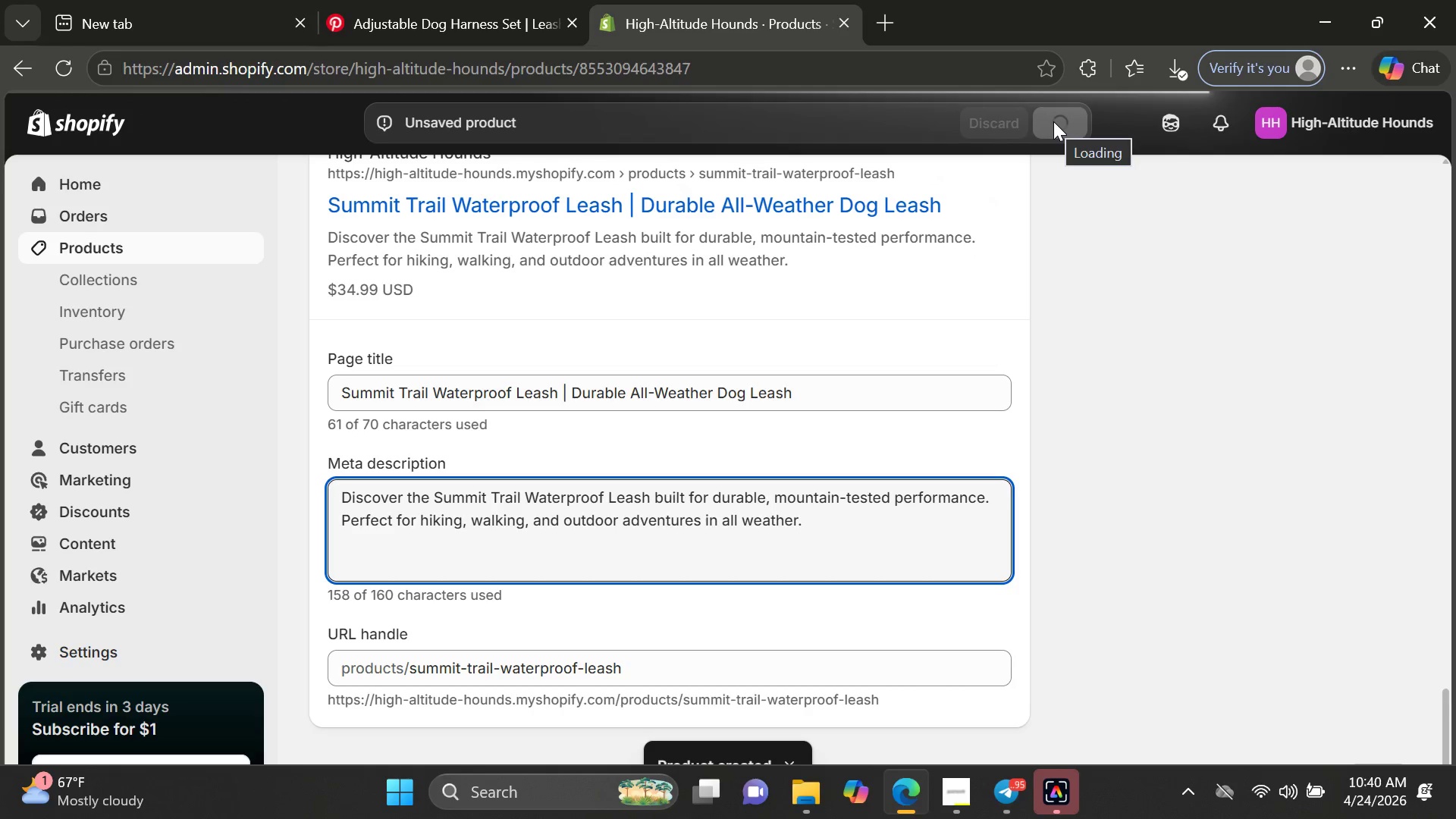 
wait(17.22)
 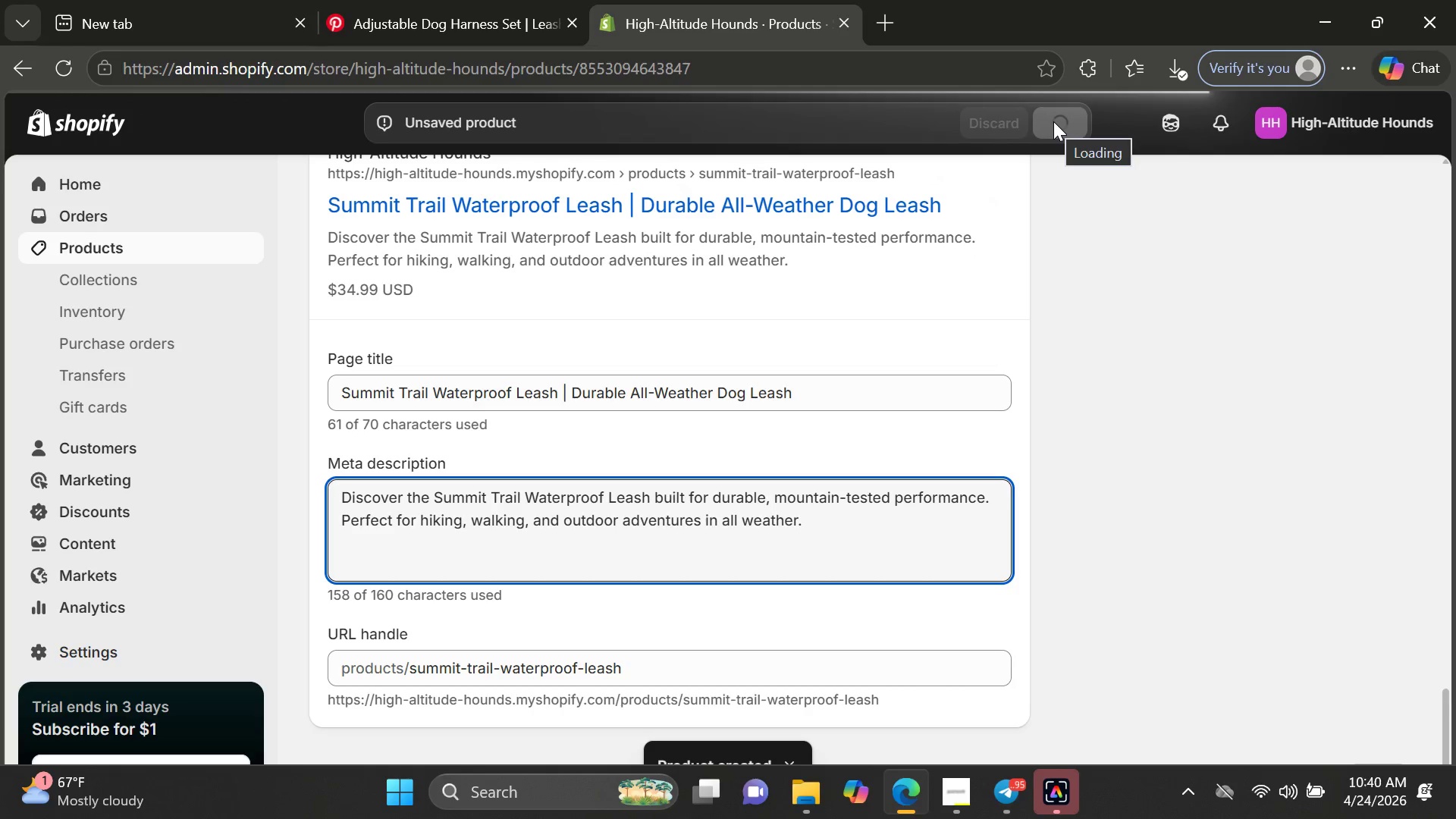 
left_click_drag(start_coordinate=[1053, 121], to_coordinate=[1065, 152])
 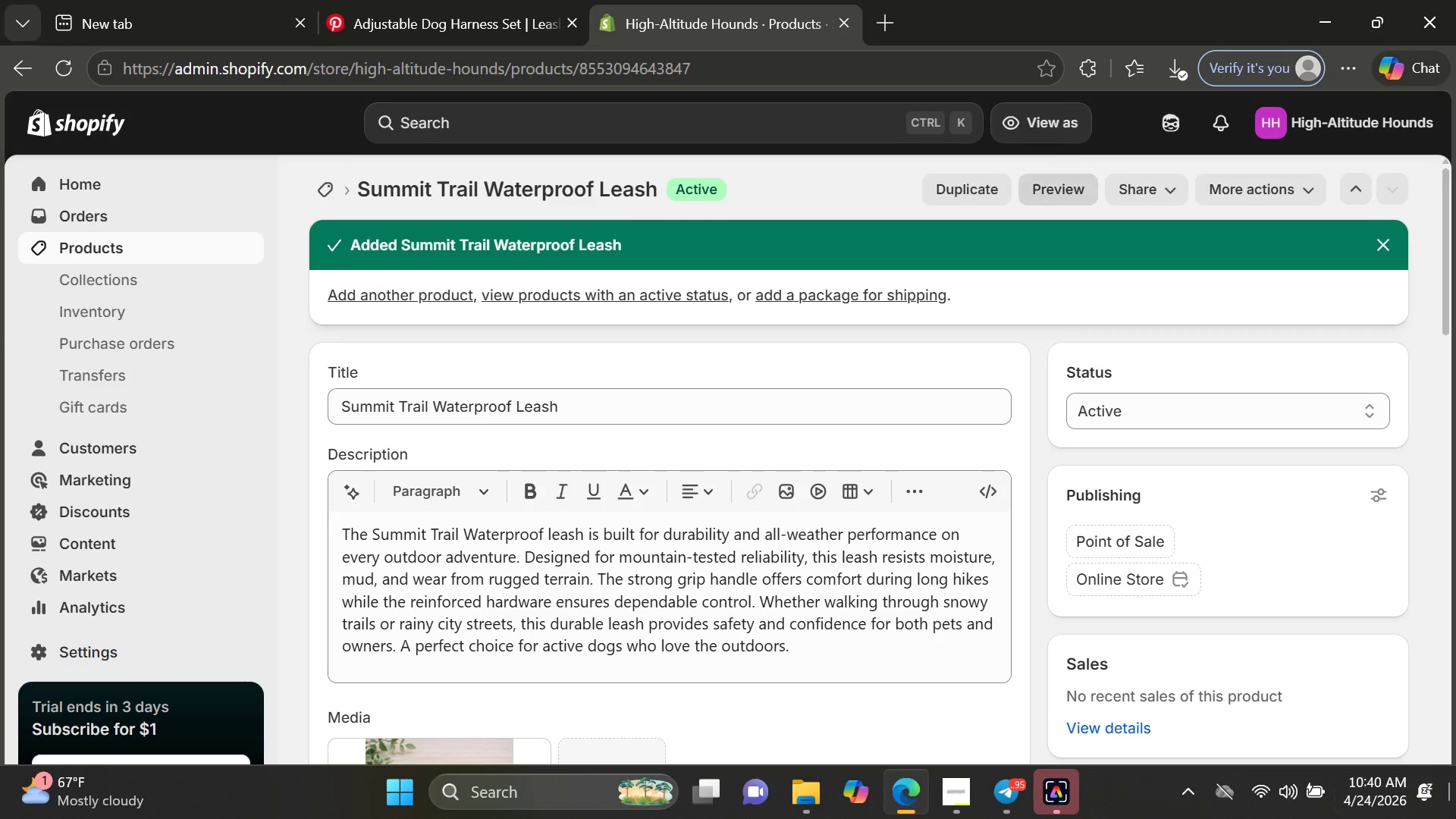 
mouse_move([1431, 808])
 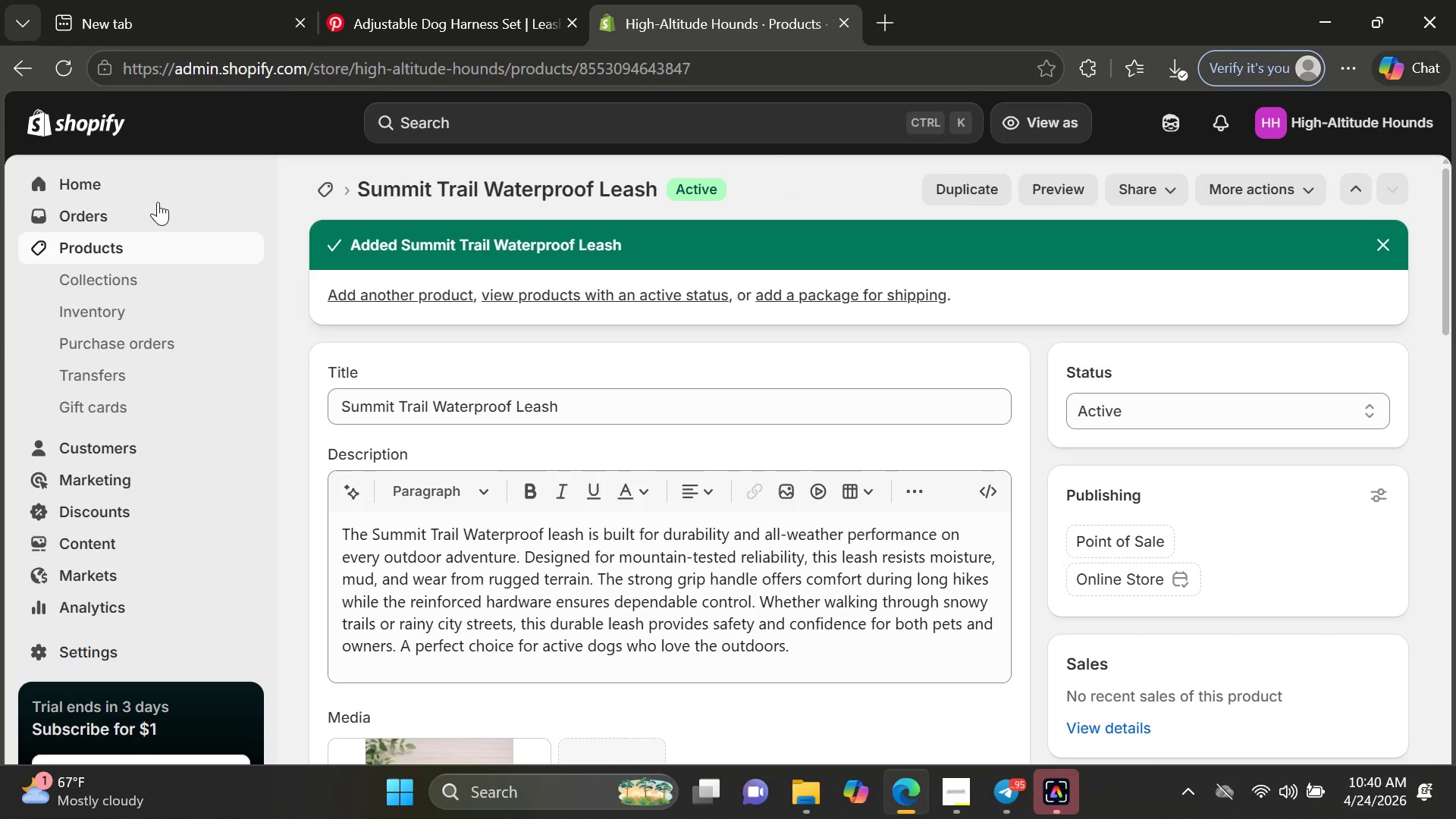 
left_click([88, 239])
 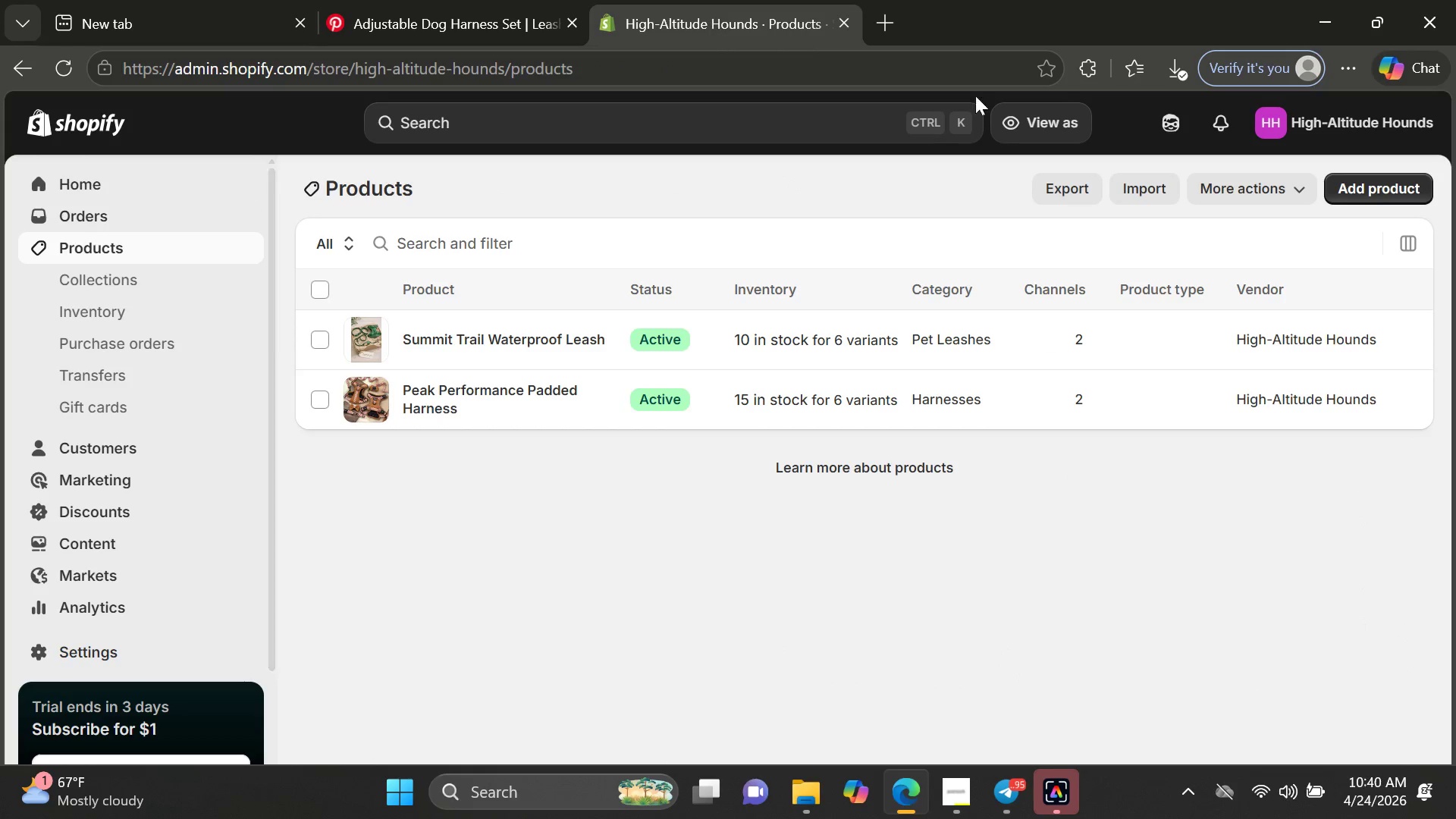 
wait(5.23)
 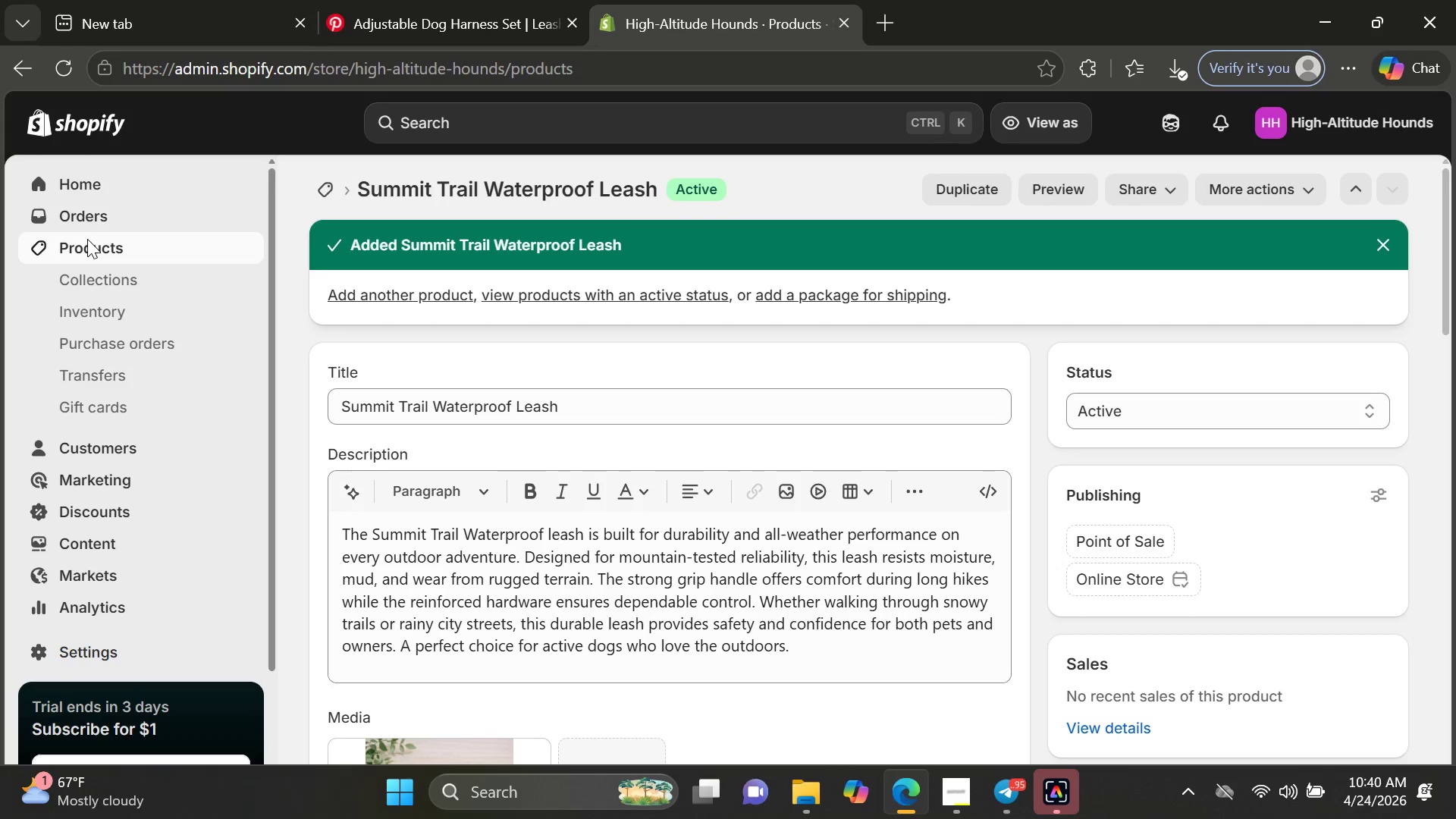 
left_click([1380, 190])
 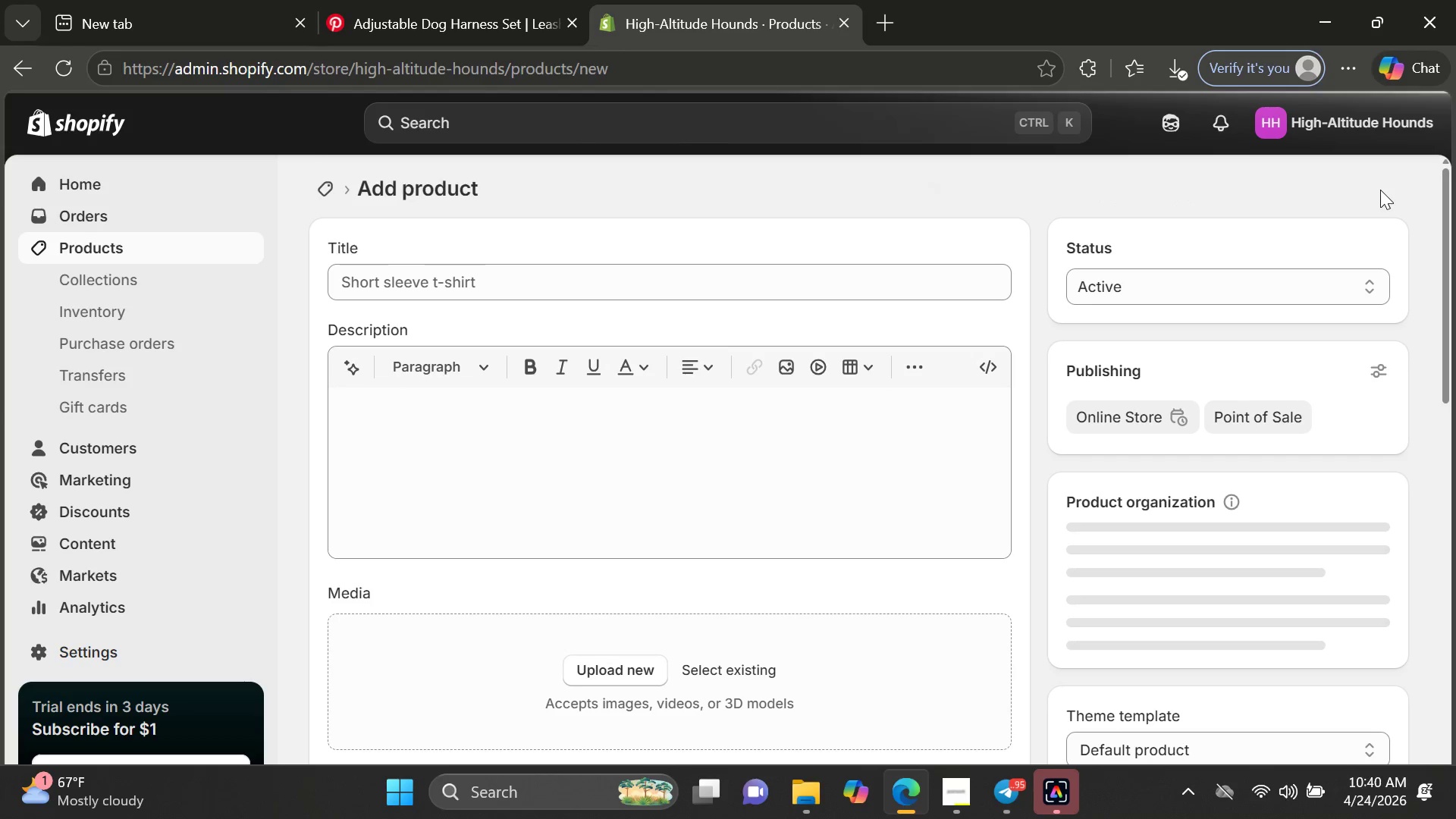 
wait(8.06)
 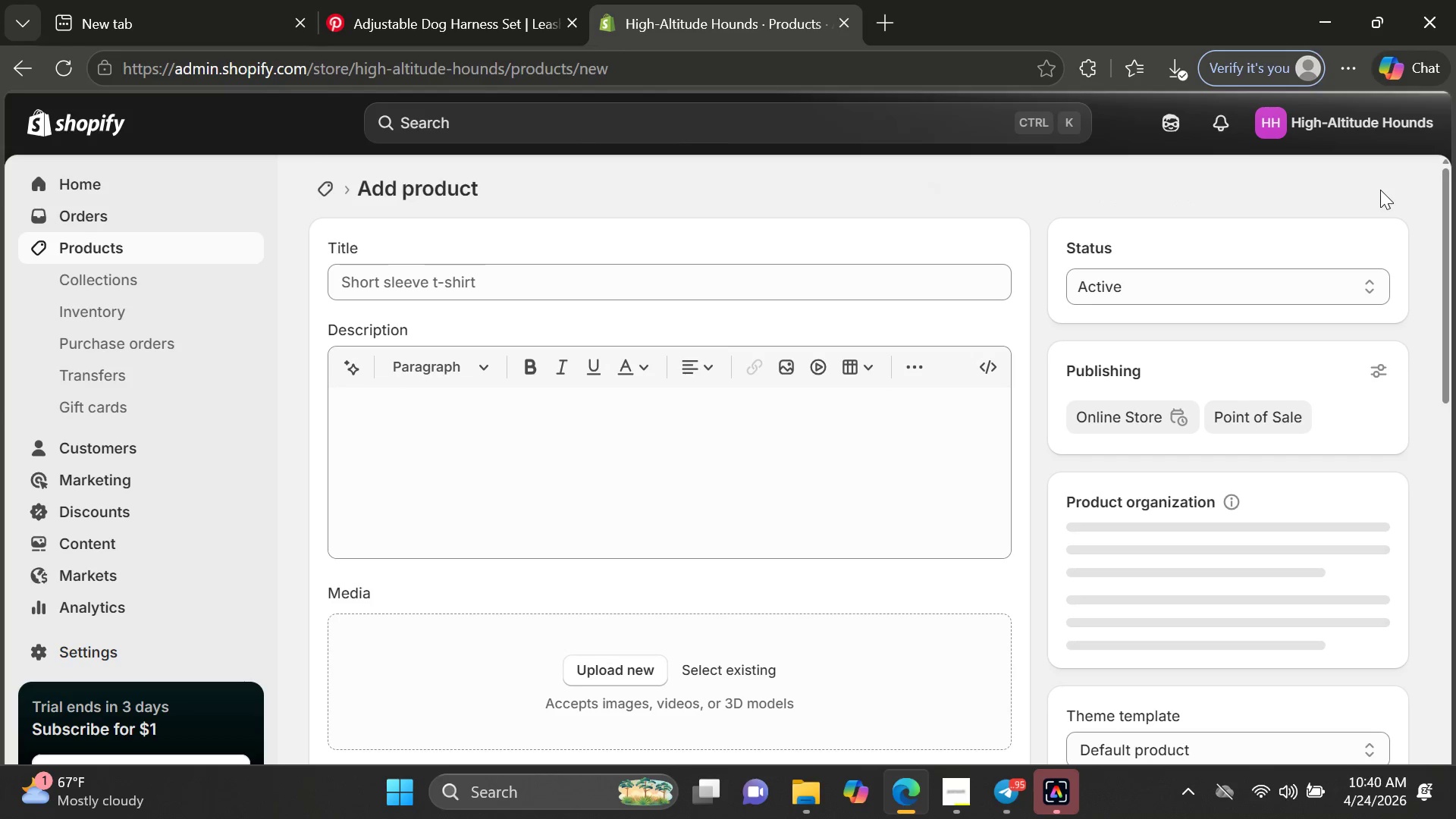 
left_click([723, 274])
 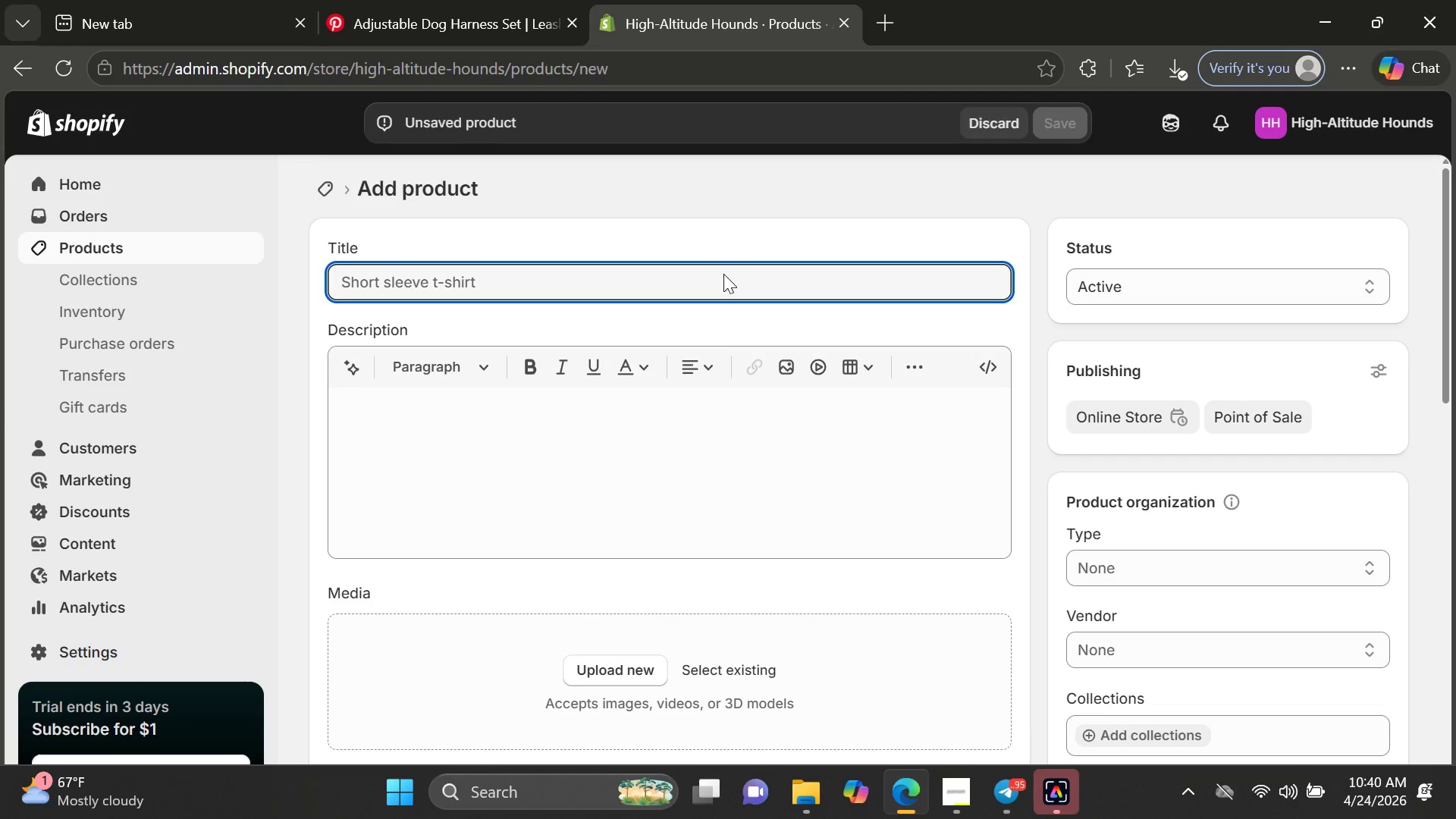 
type(Alpine Shield Dog Jacket)
 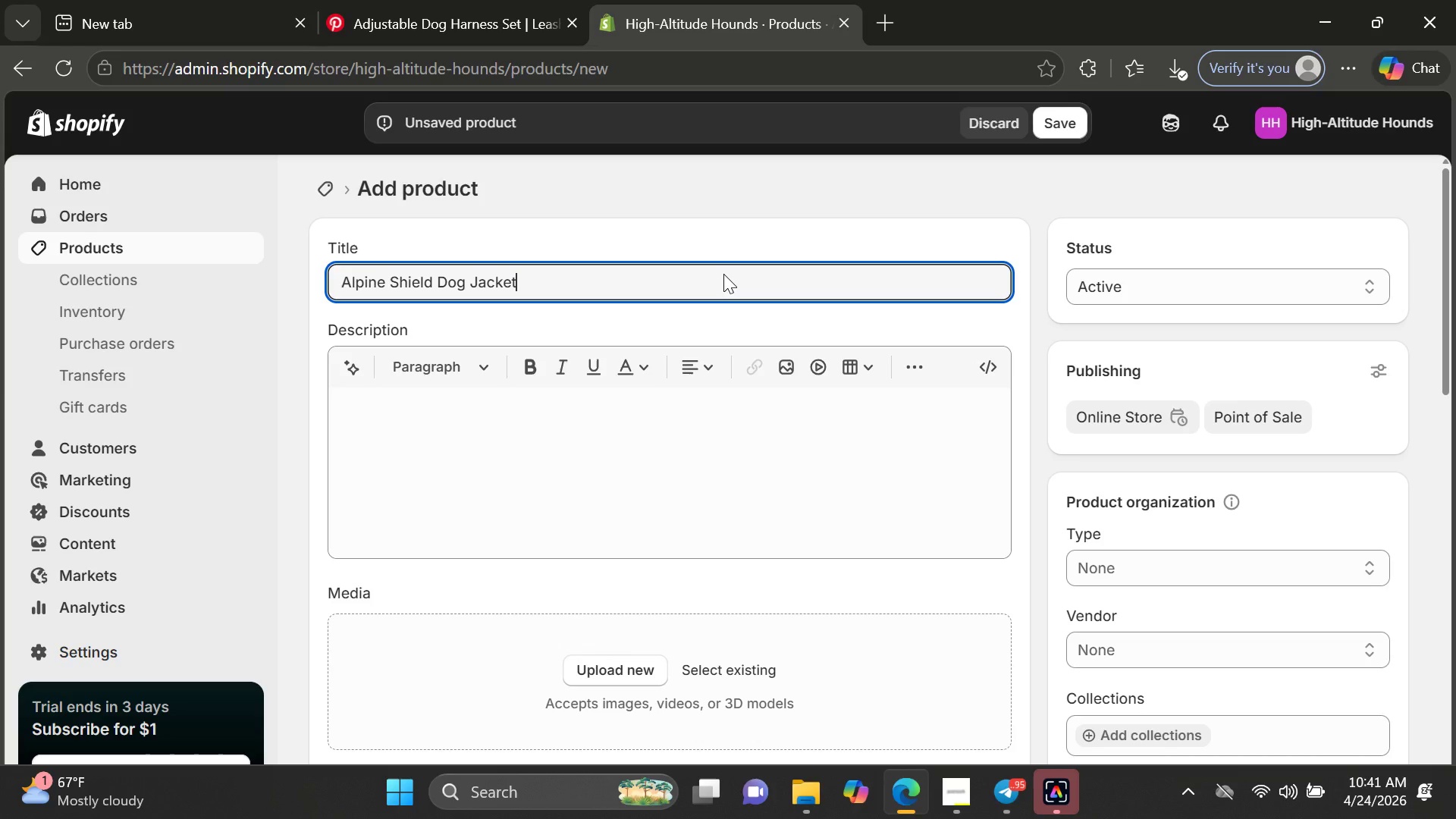 
wait(24.36)
 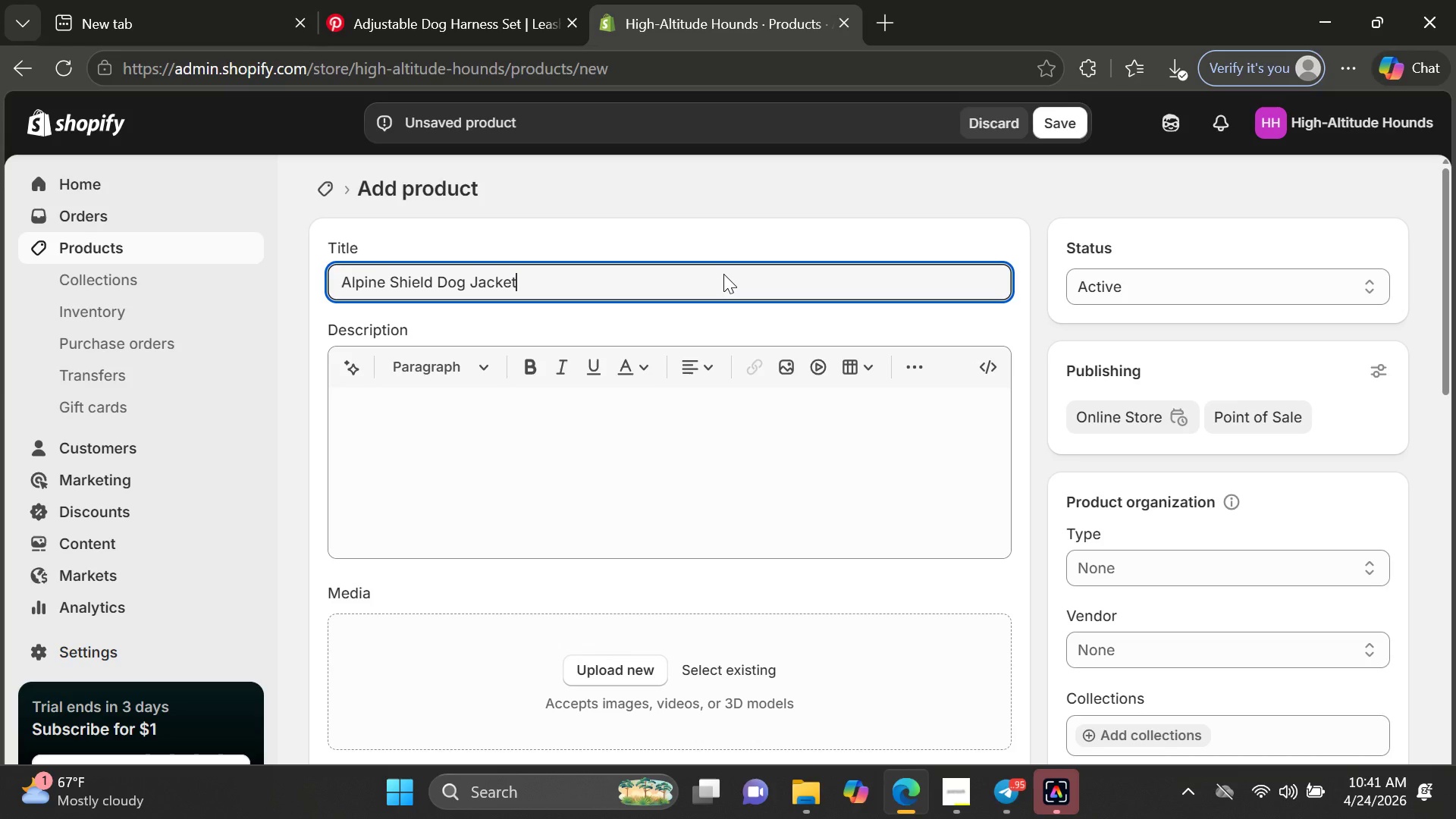 
left_click([570, 445])
 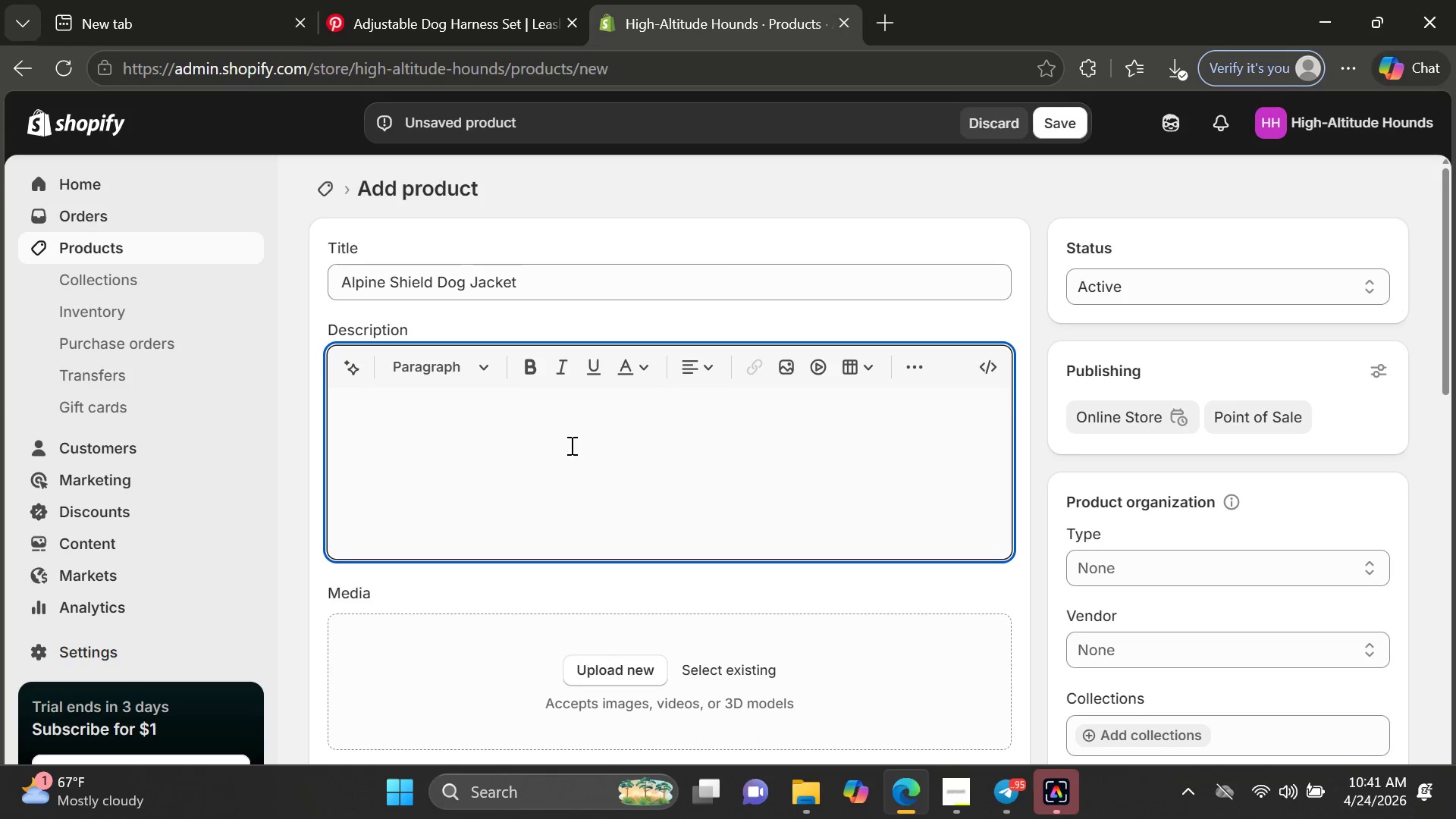 
type(The Alpine Shield Dog Jacket keeps dogs warm, dry)
 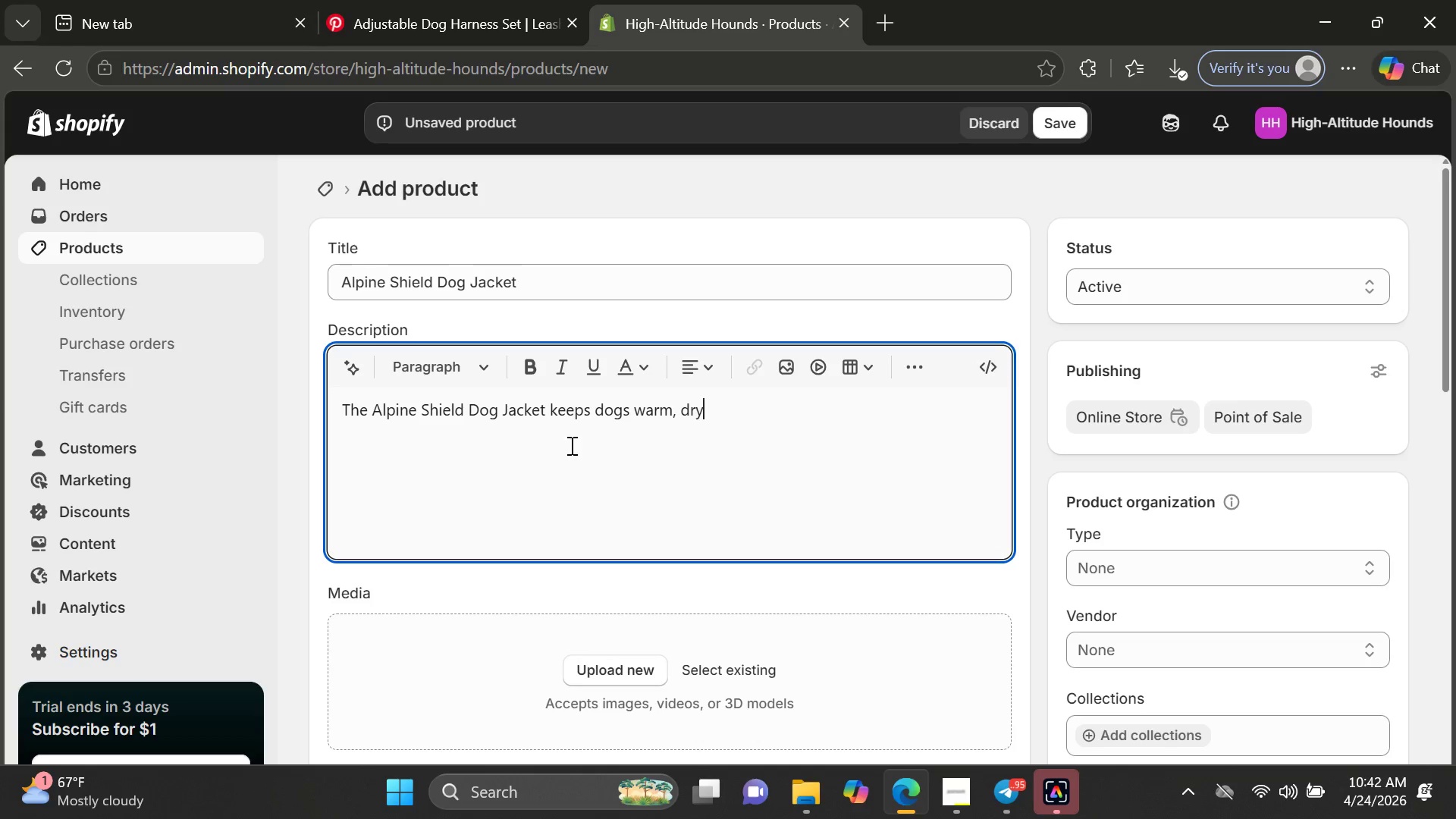 
type(, and protected during cold-weather adventures. Crafr)
key(Backspace)
type(ted with durable )
key(Backspace)
type(, mountain-tested fabric, this all-weather jacket offers)
 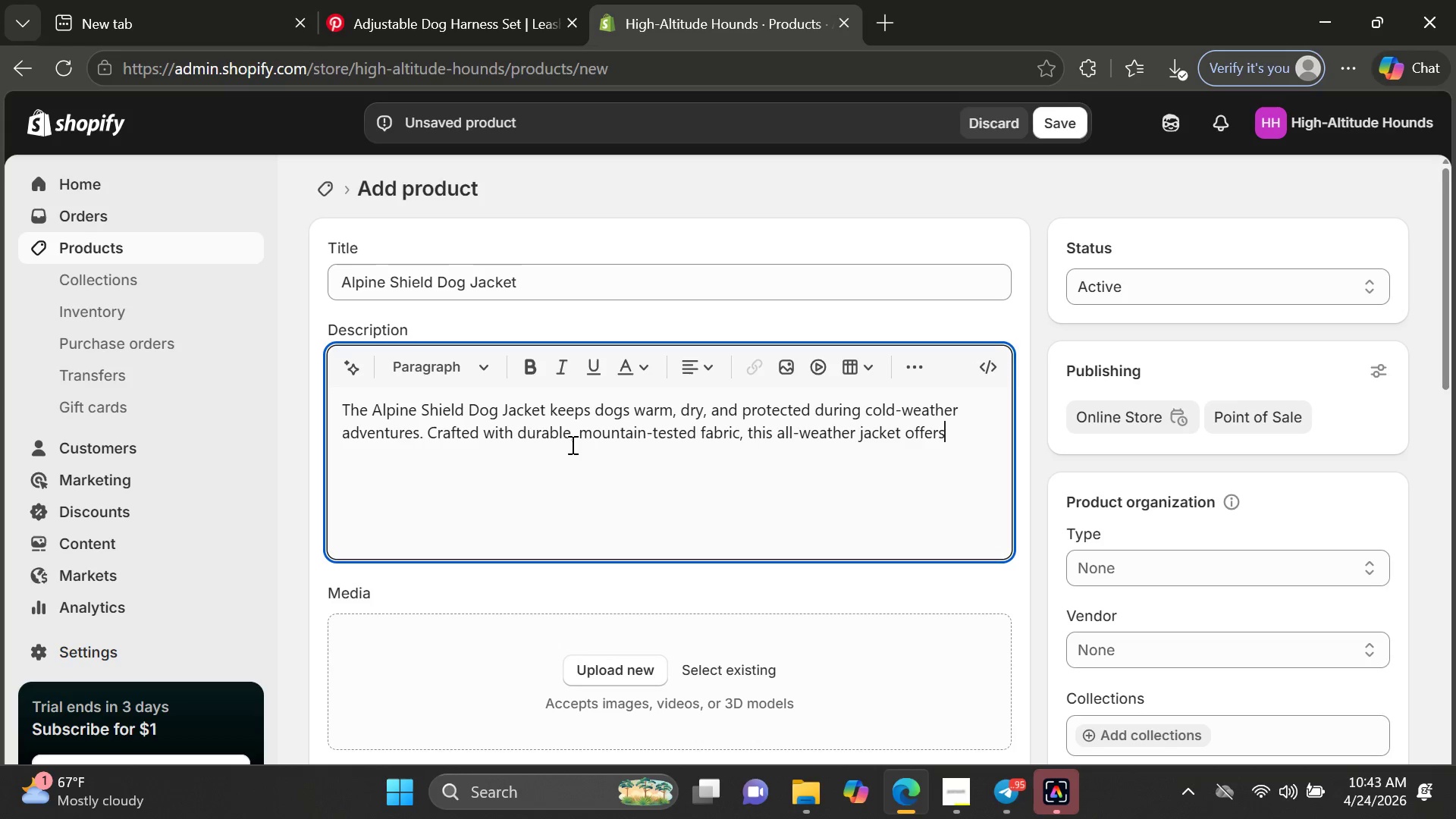 
type( insulation against snow, windm)
key(Backspace)
type(, and rain while remaining lightweight and comfortable\. Adjustable straps provide)
 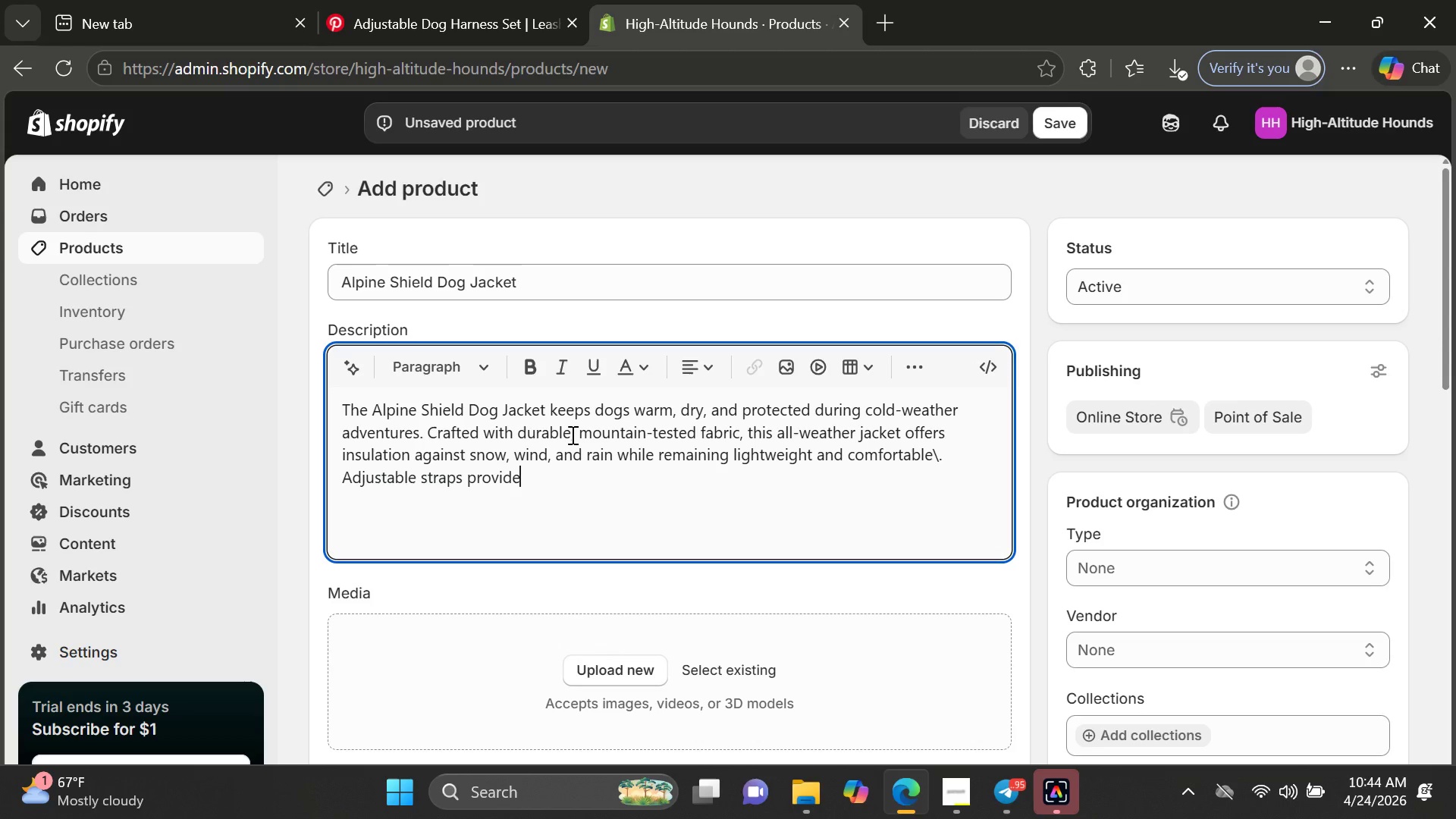 
type( a secure fit and easy movement for active)
 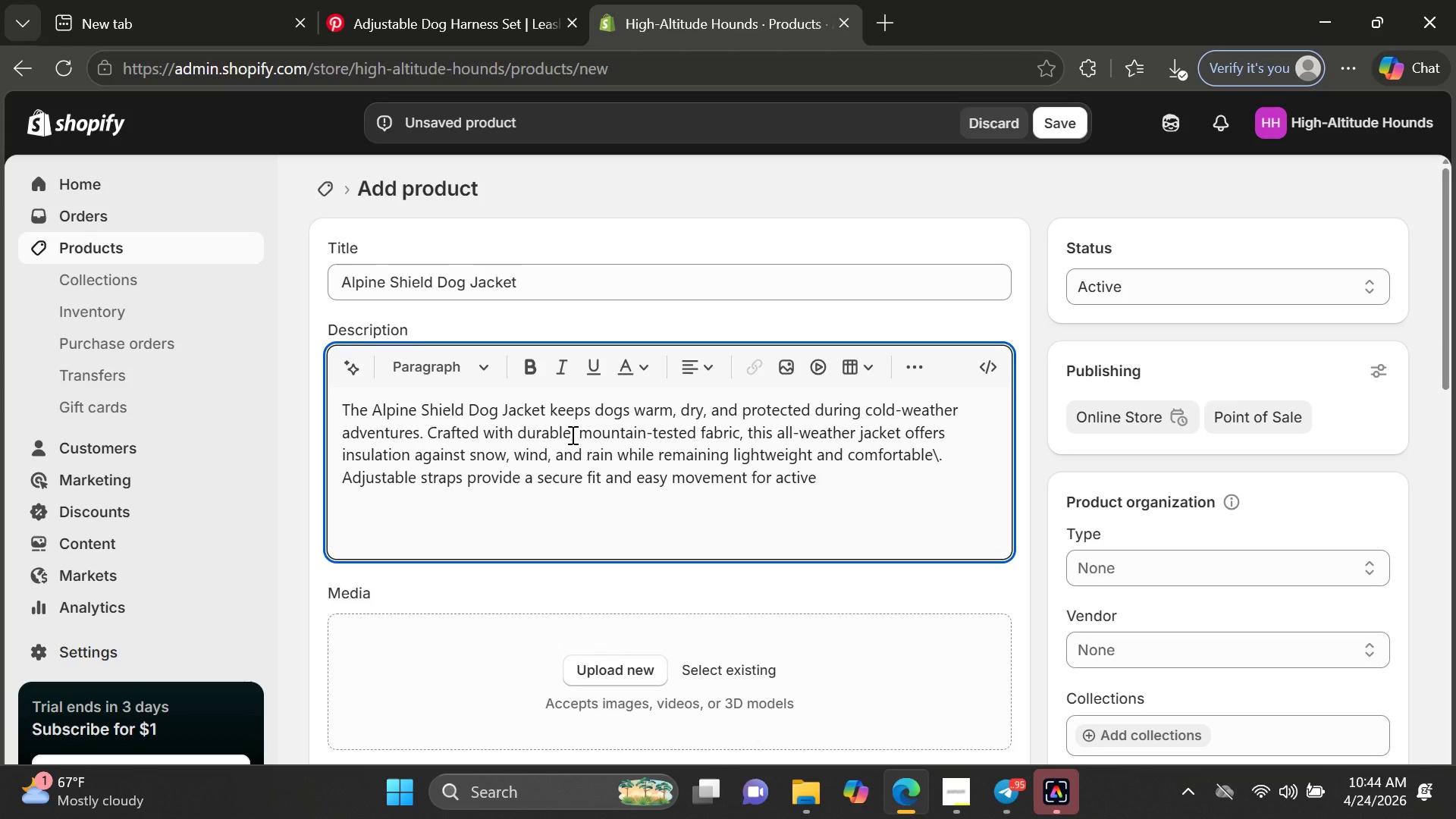 
wait(5.67)
 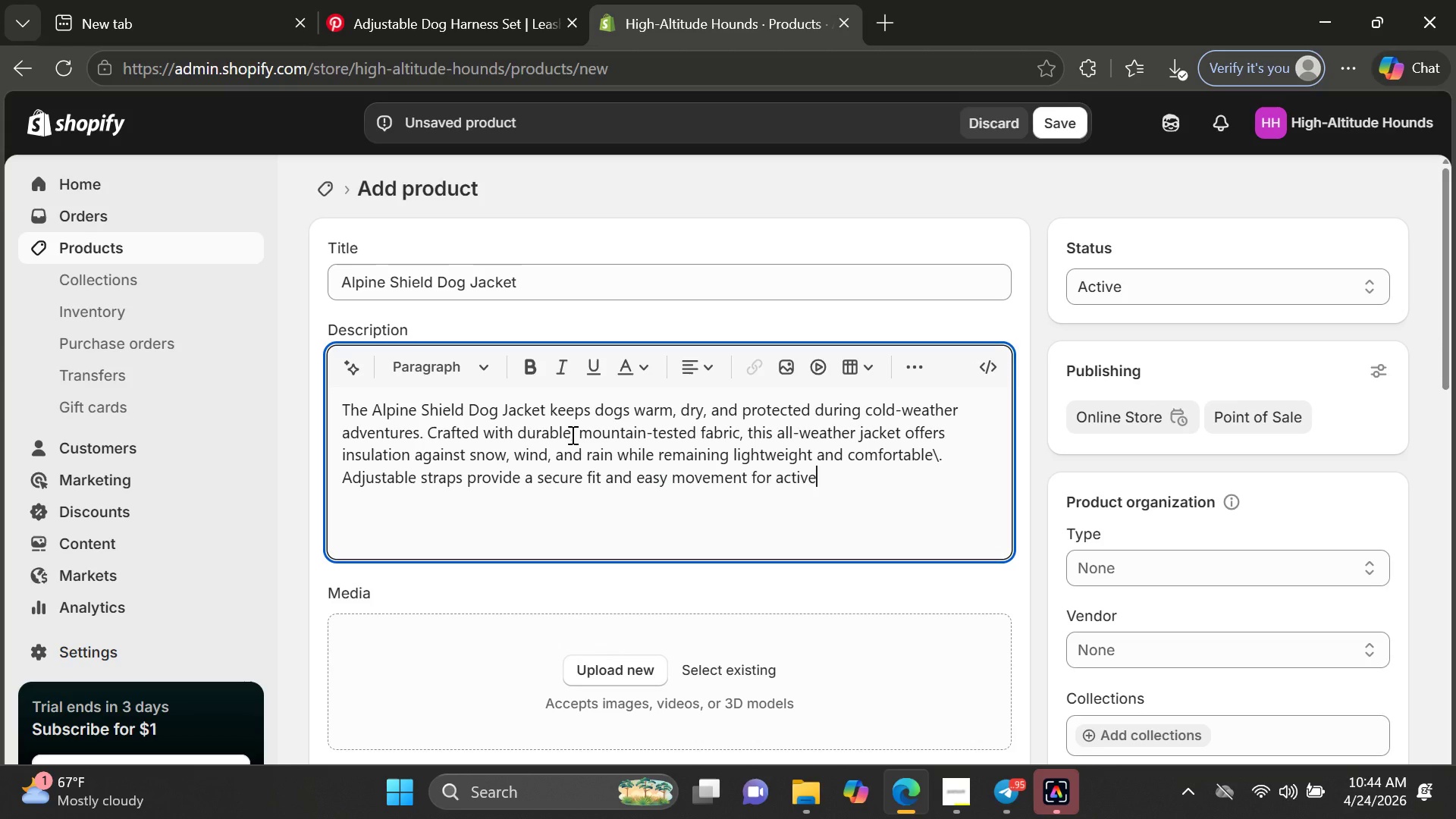 
type( pets. )
 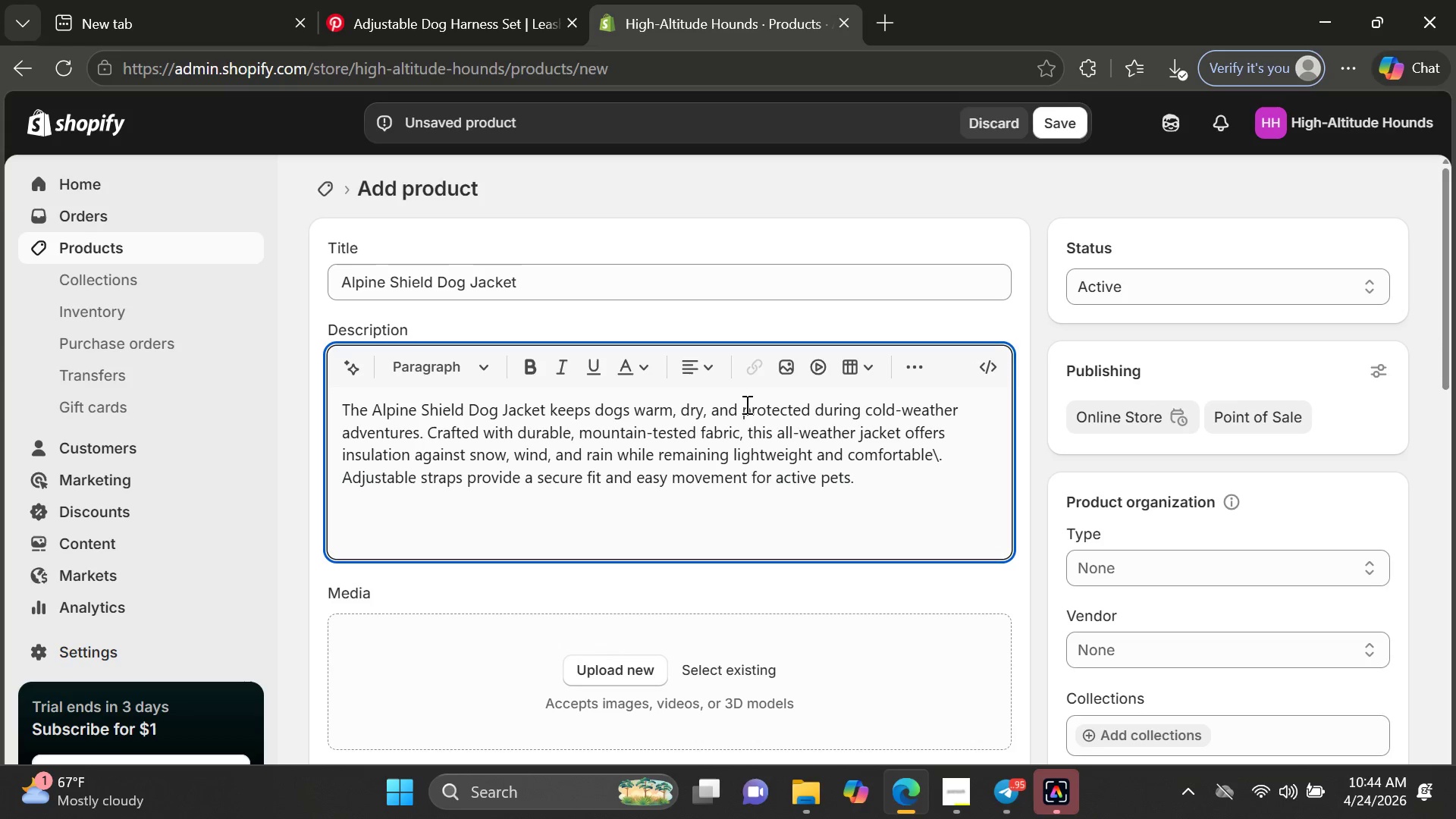 
left_click([938, 467])
 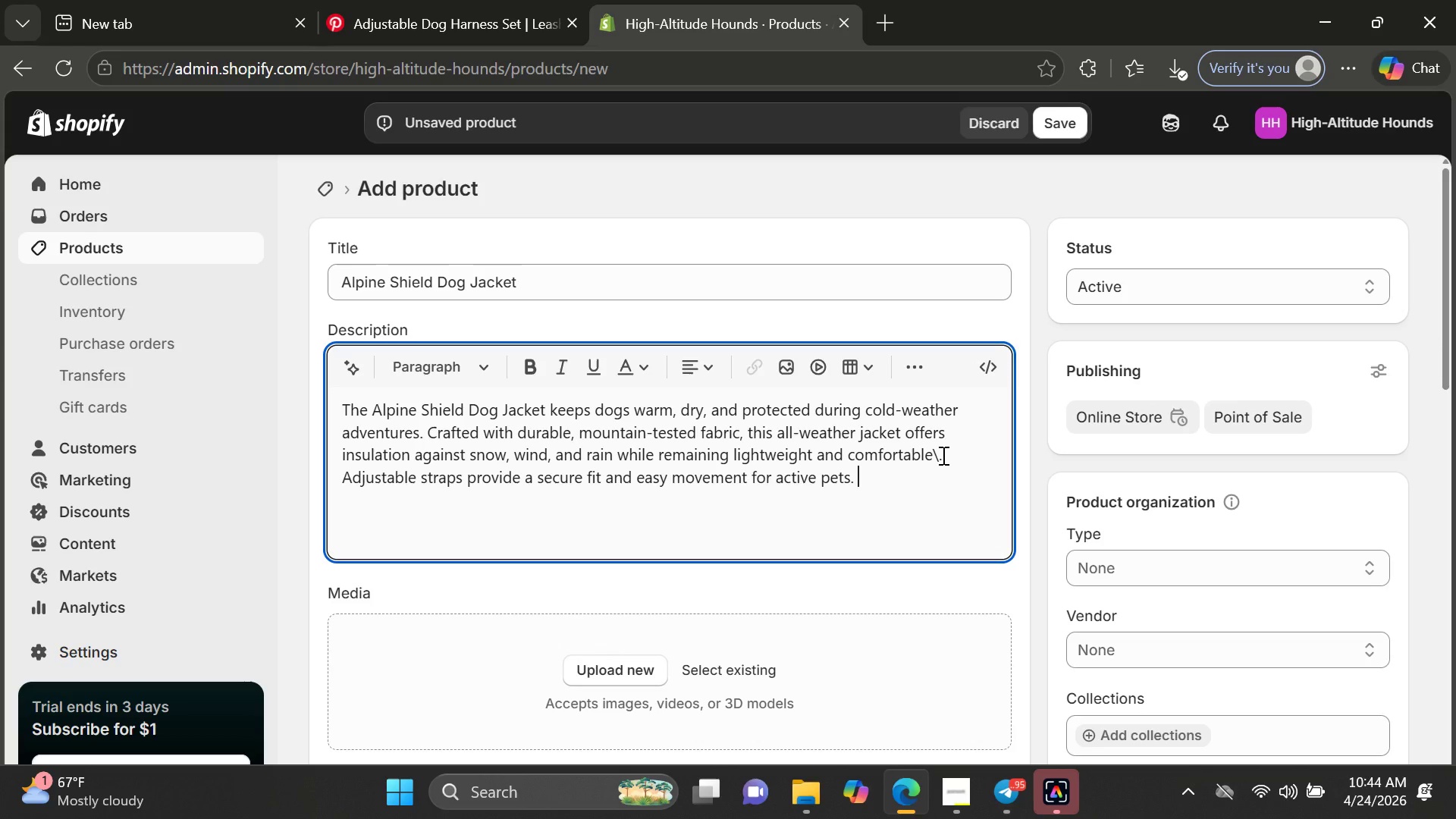 
left_click([942, 455])
 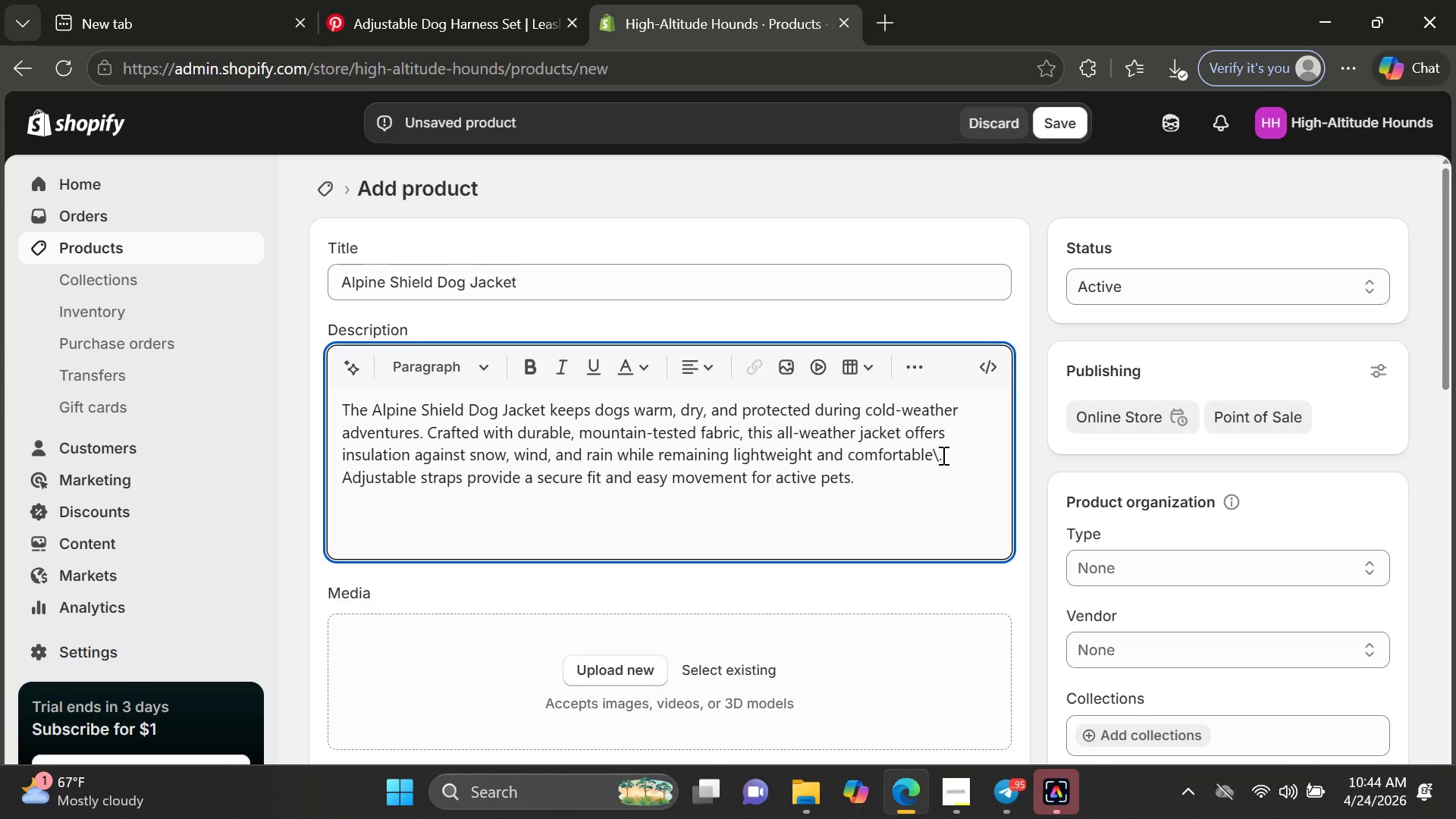 
key(ArrowLeft)
 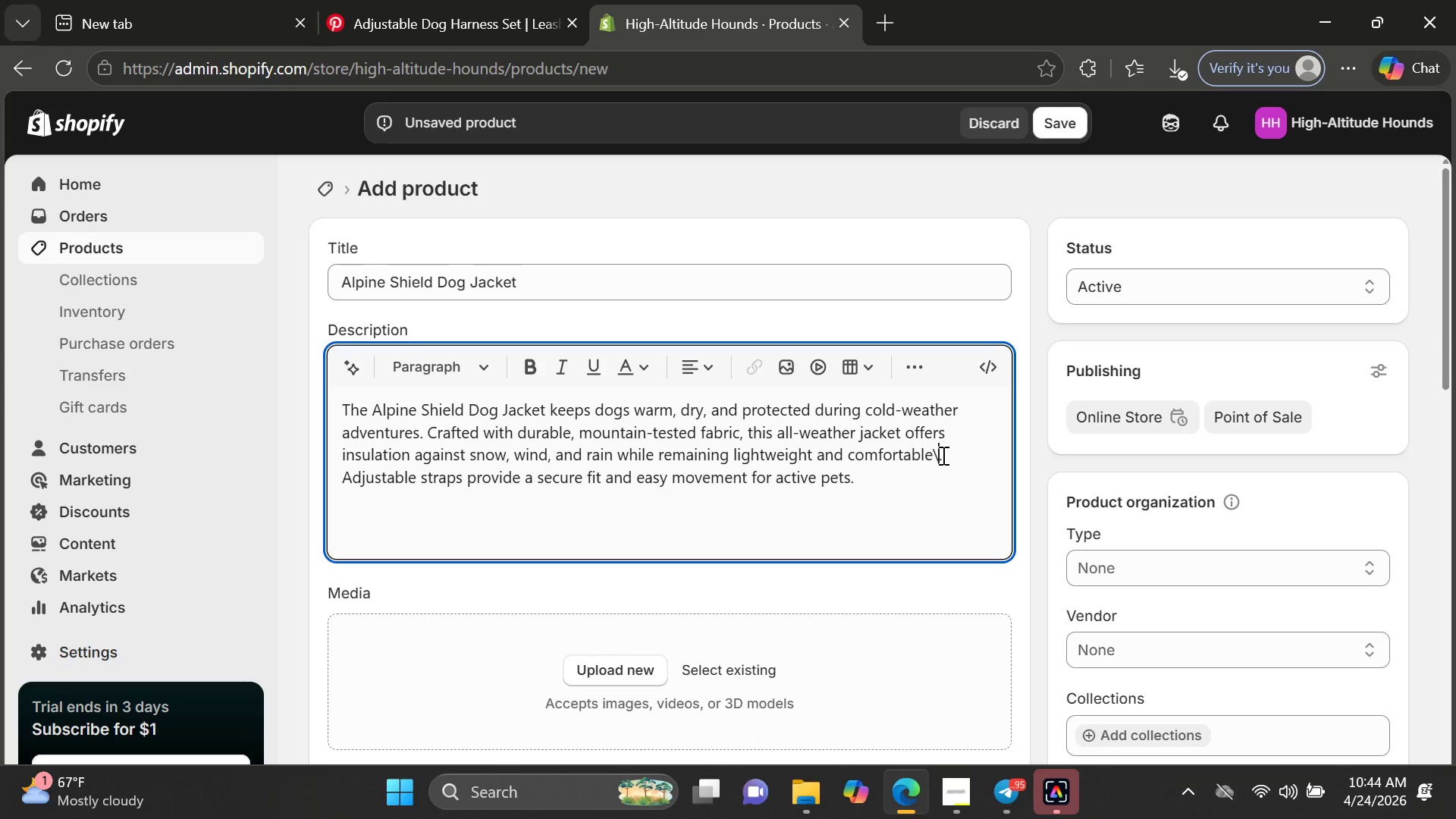 
key(Backspace)
 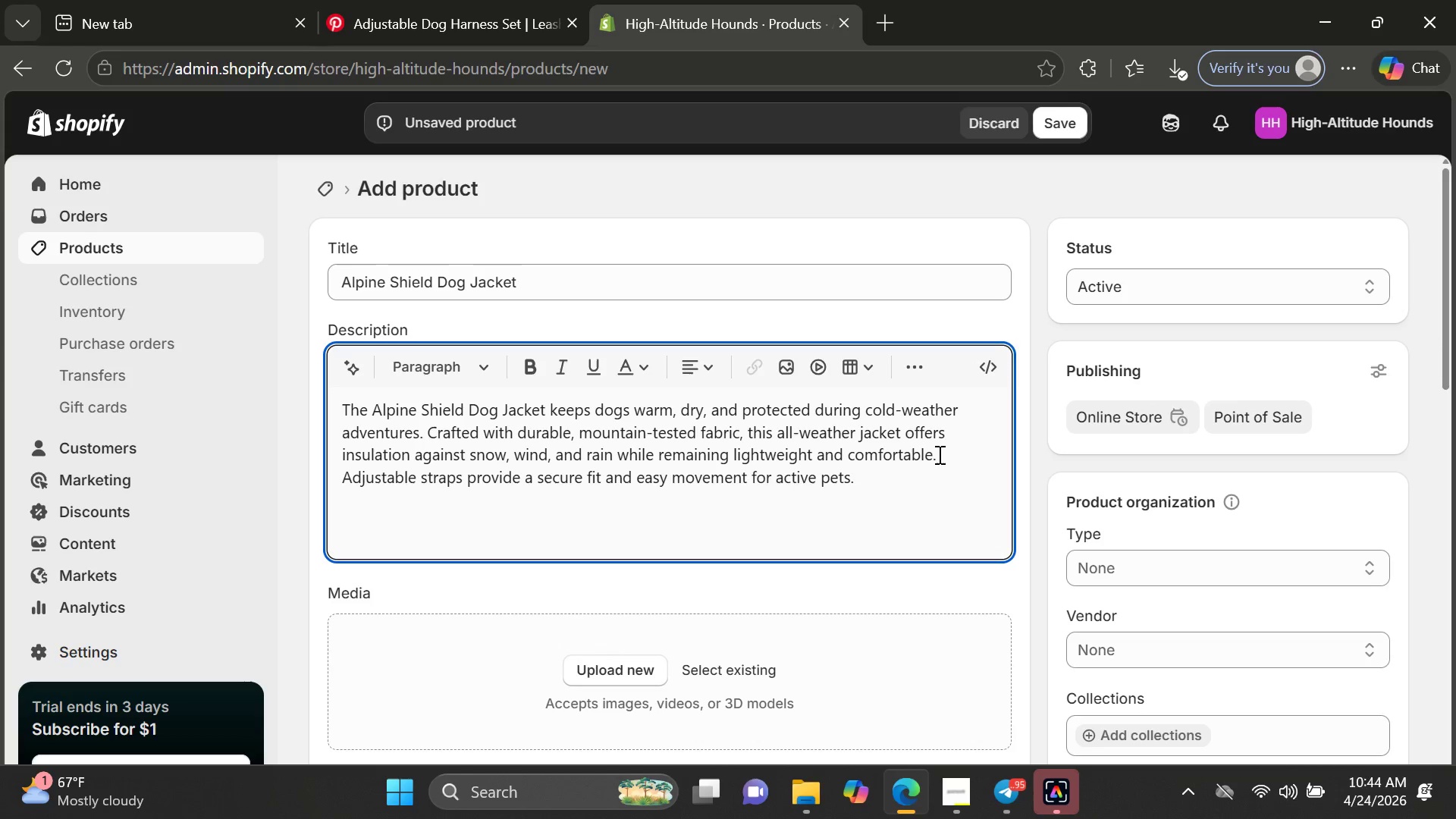 
left_click([919, 476])
 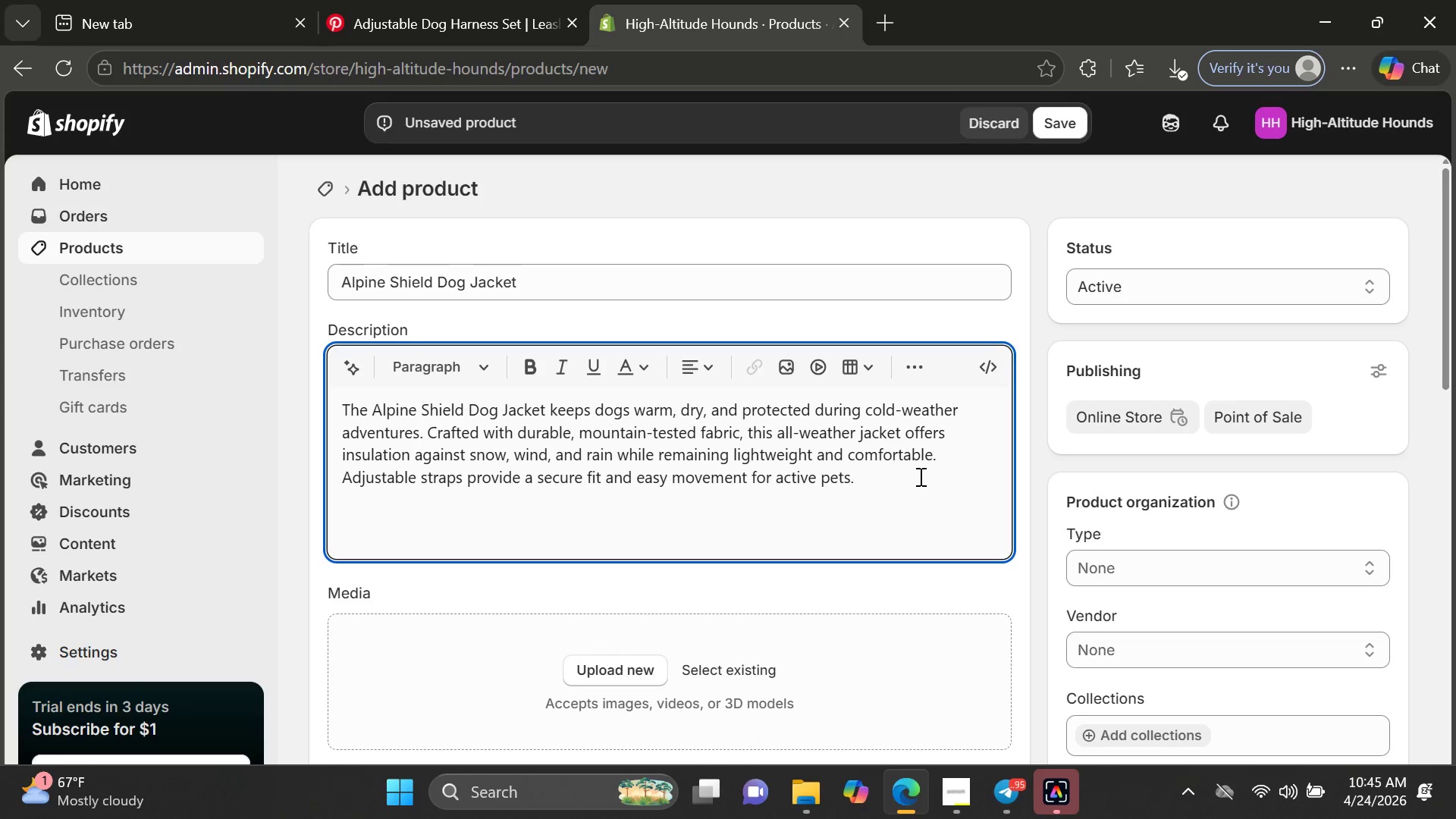 
type(Reflective trim enhances)
 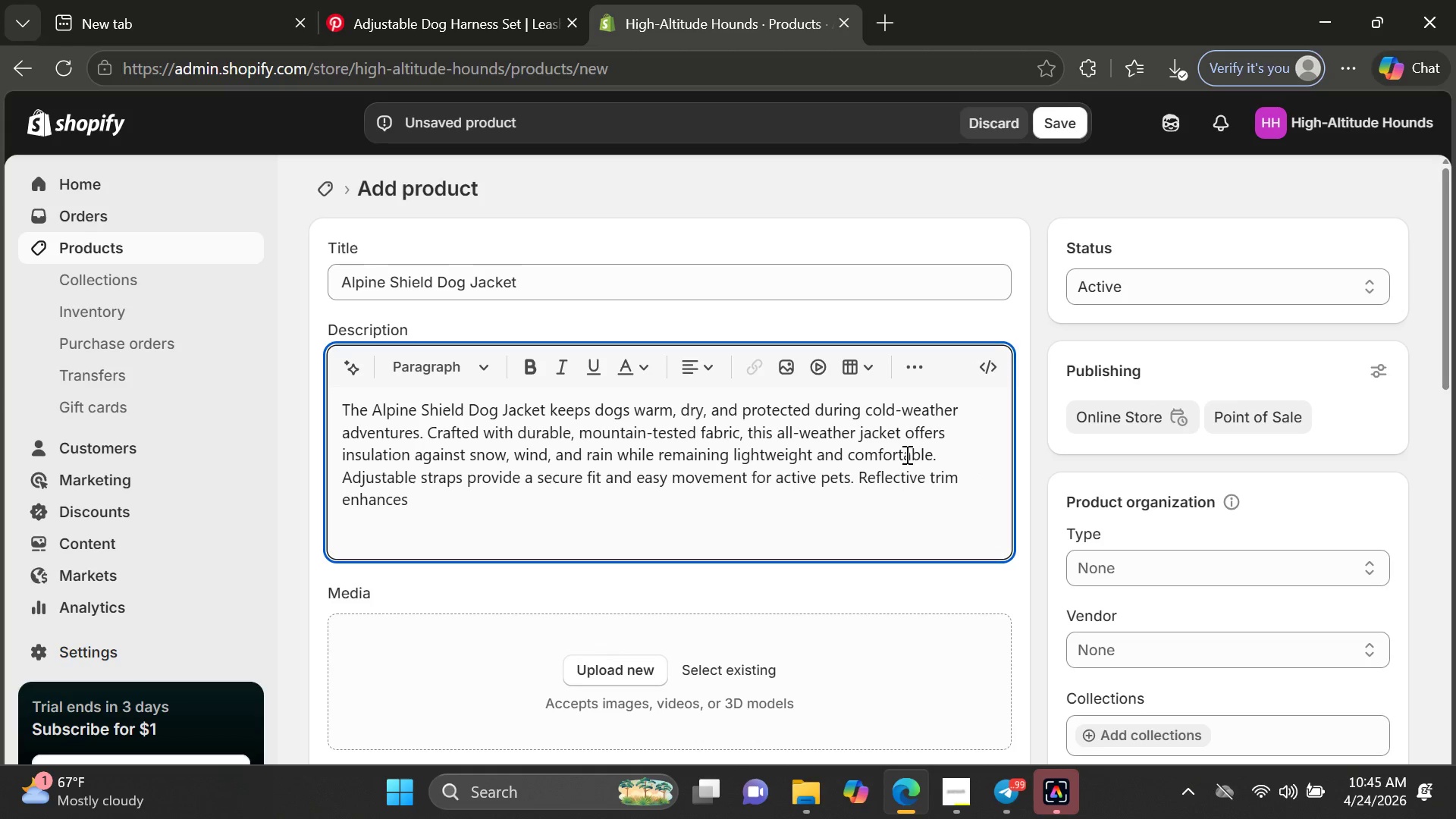 
key(Space)
 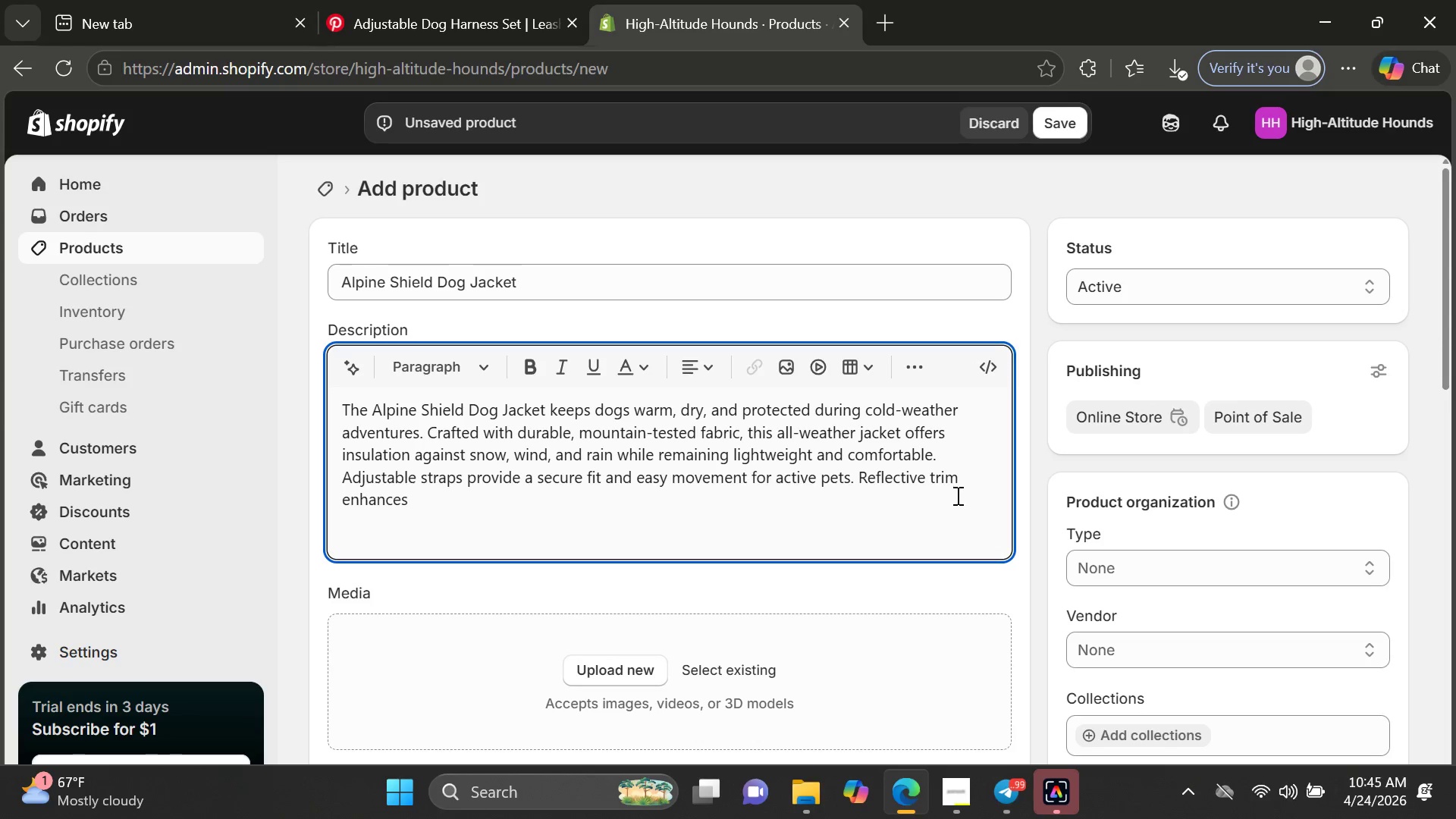 
type(visibility )
 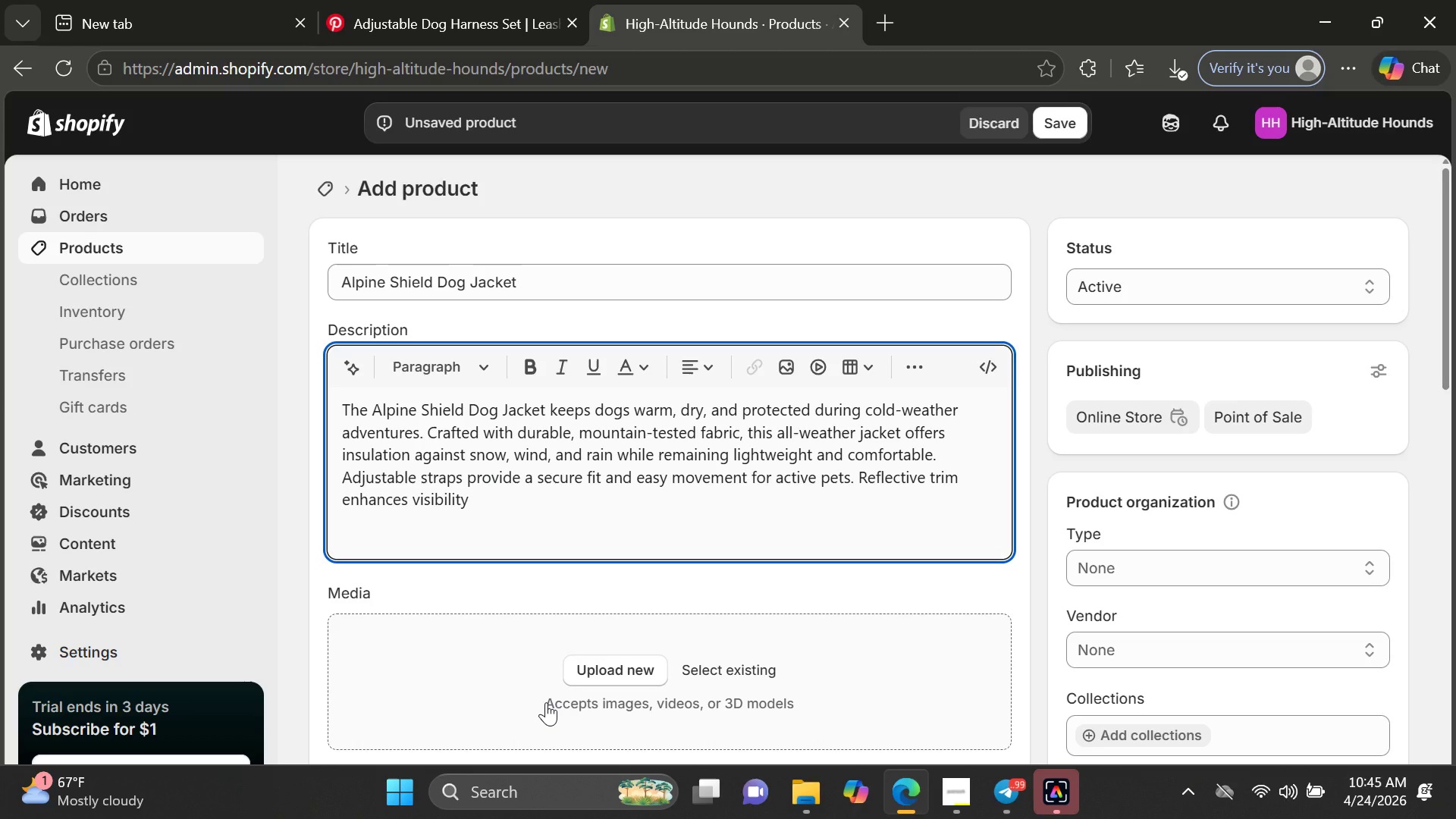 
wait(6.33)
 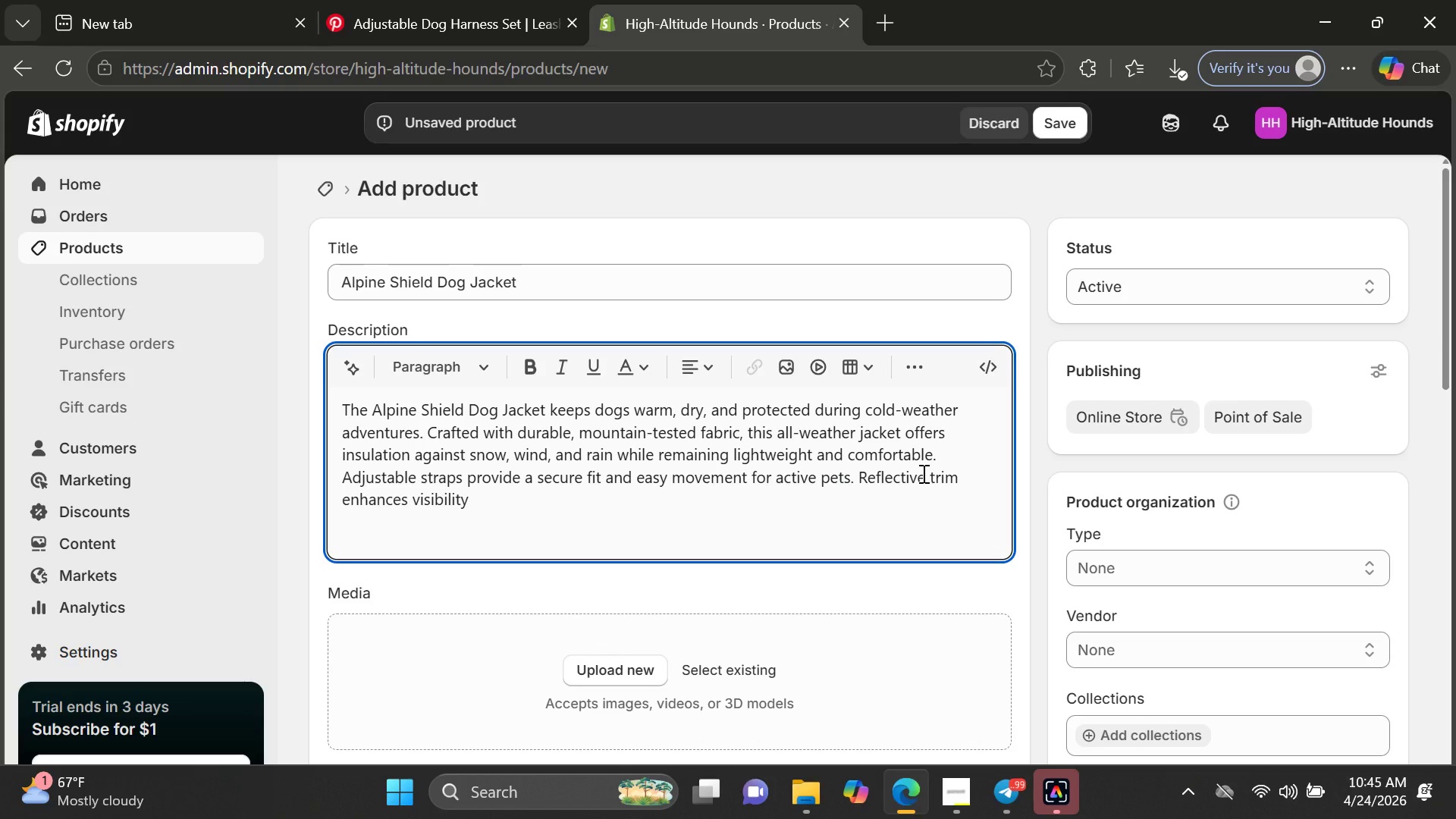 
key(D)
 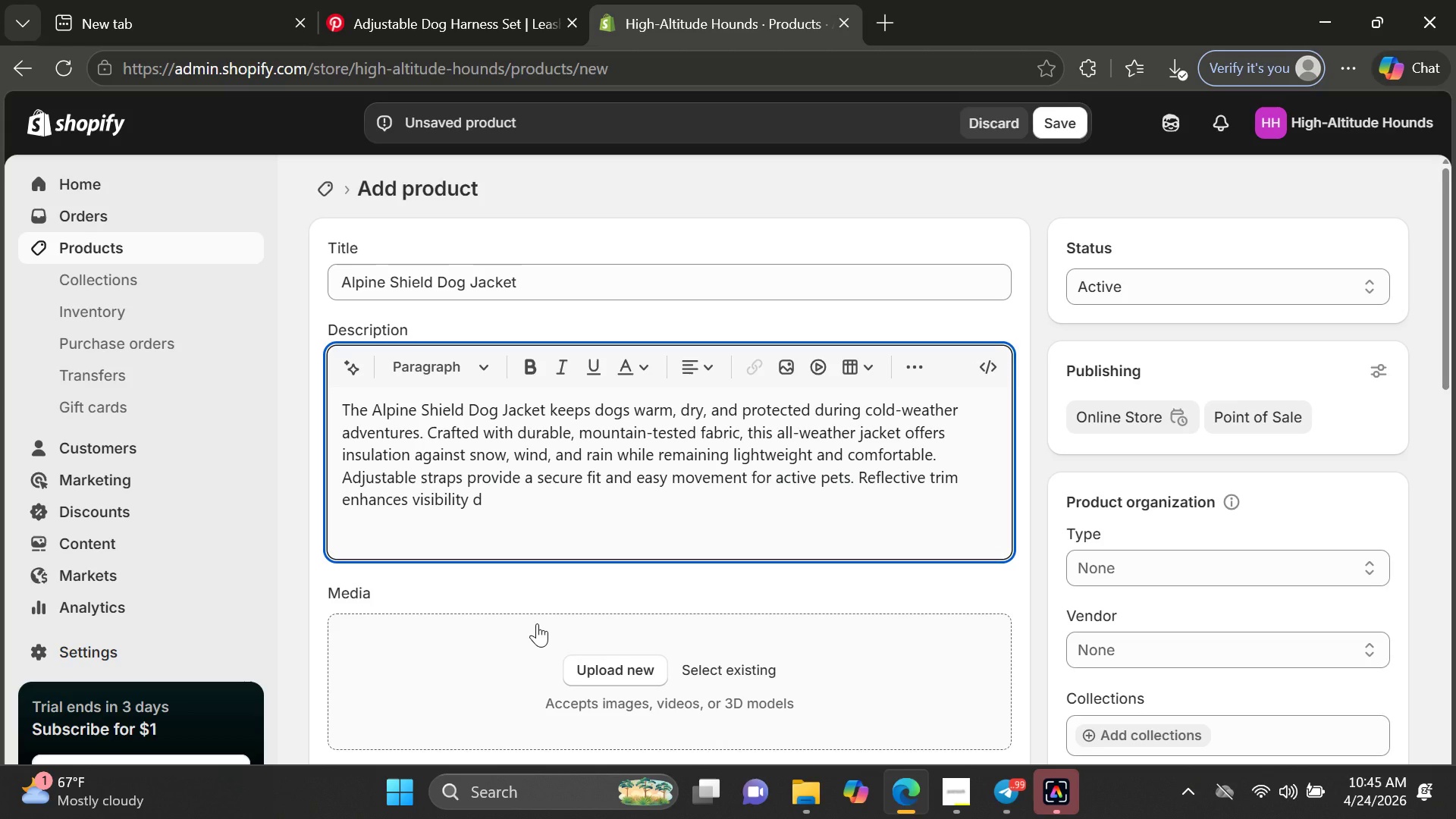 
key(U)
 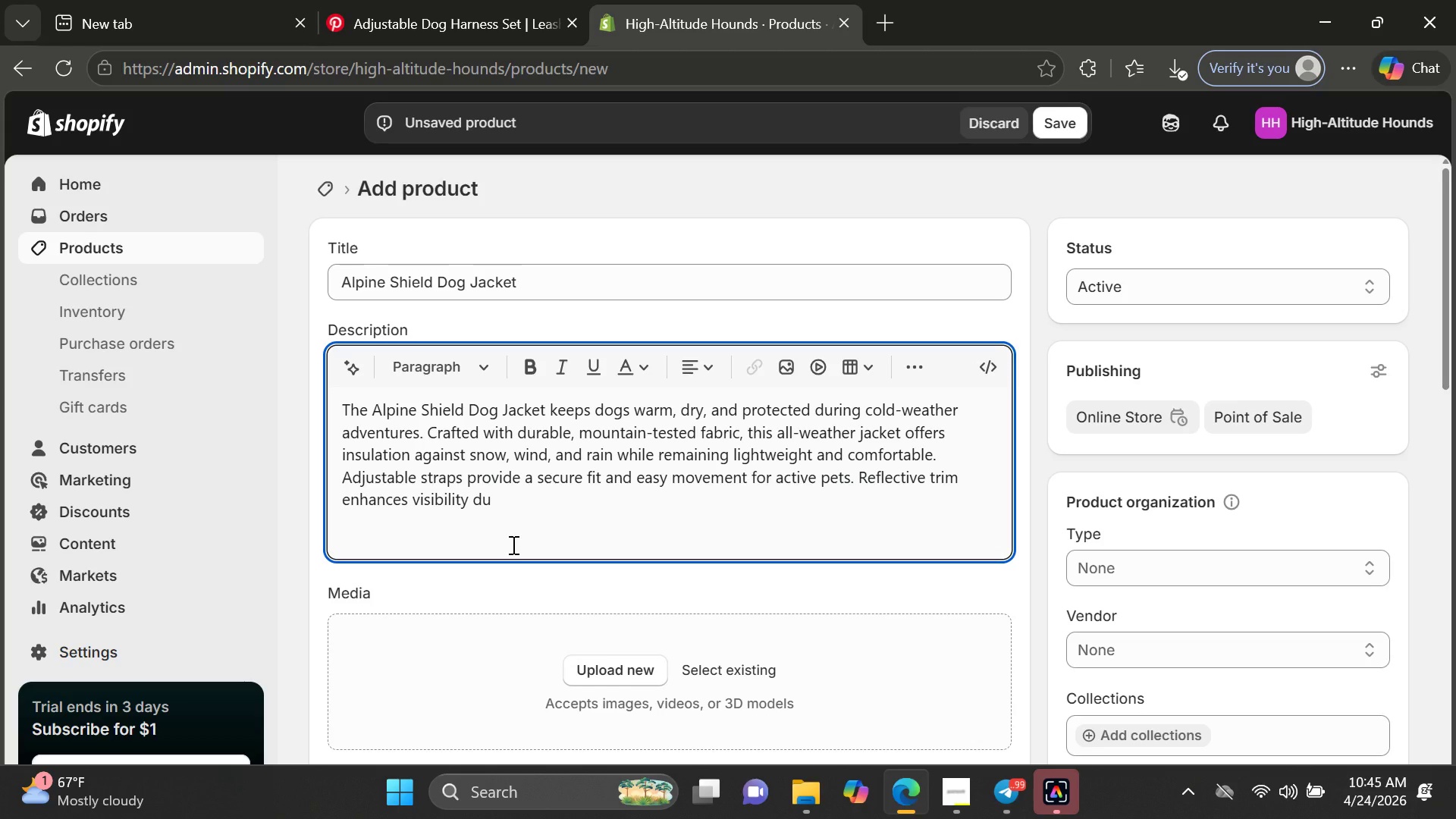 
wait(5.42)
 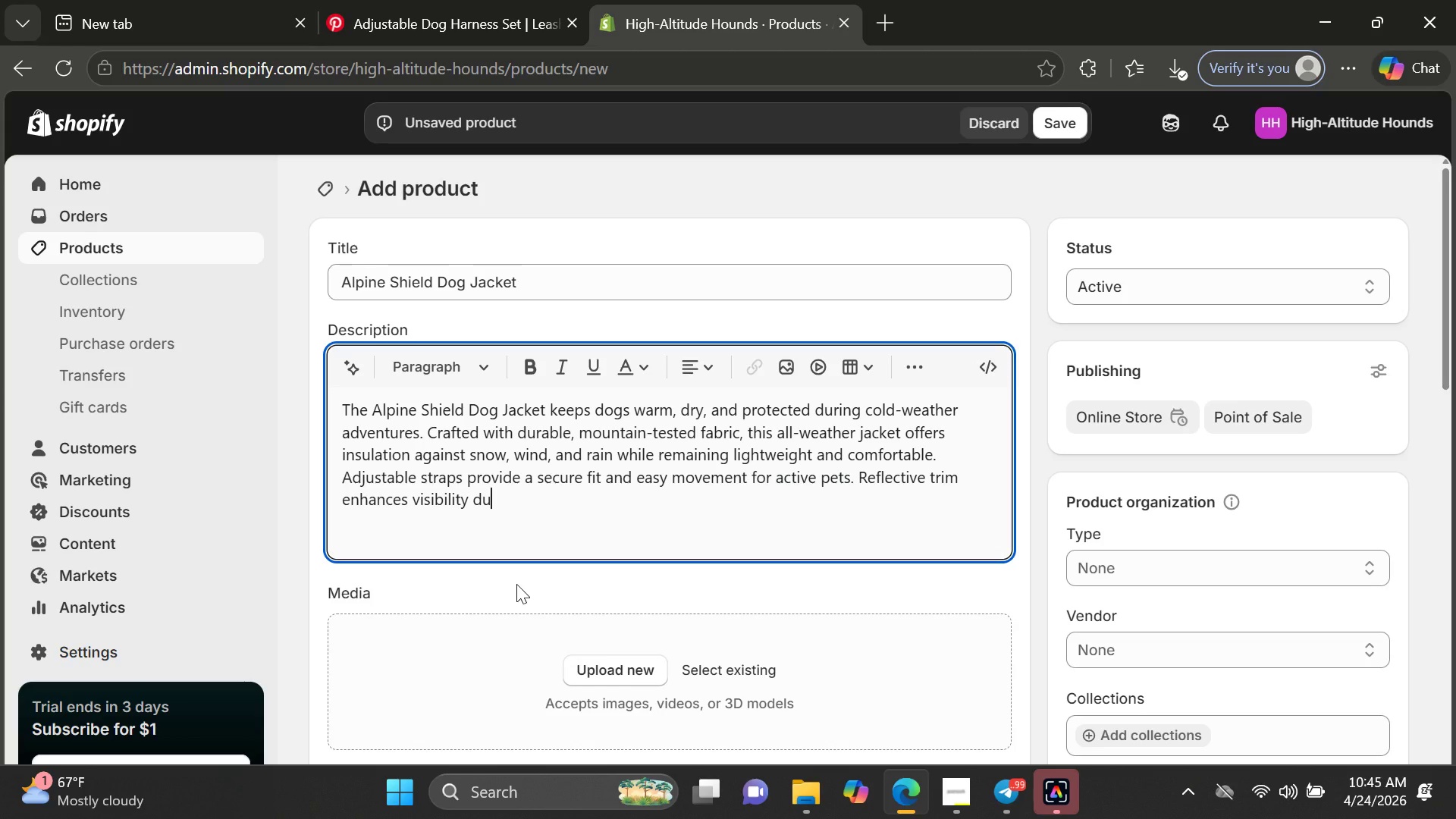 
type(ring low-)
 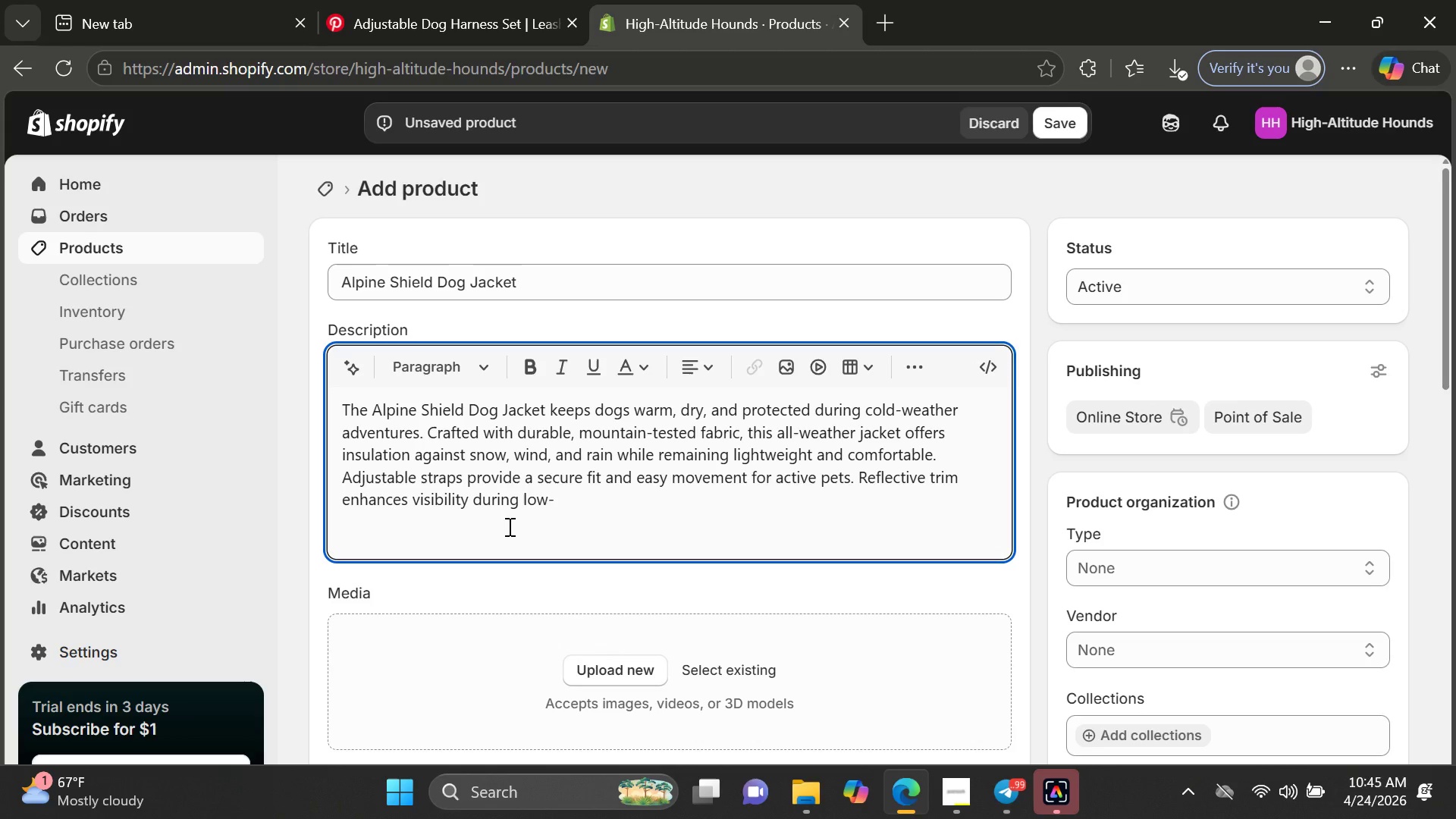 
type(light wa)
 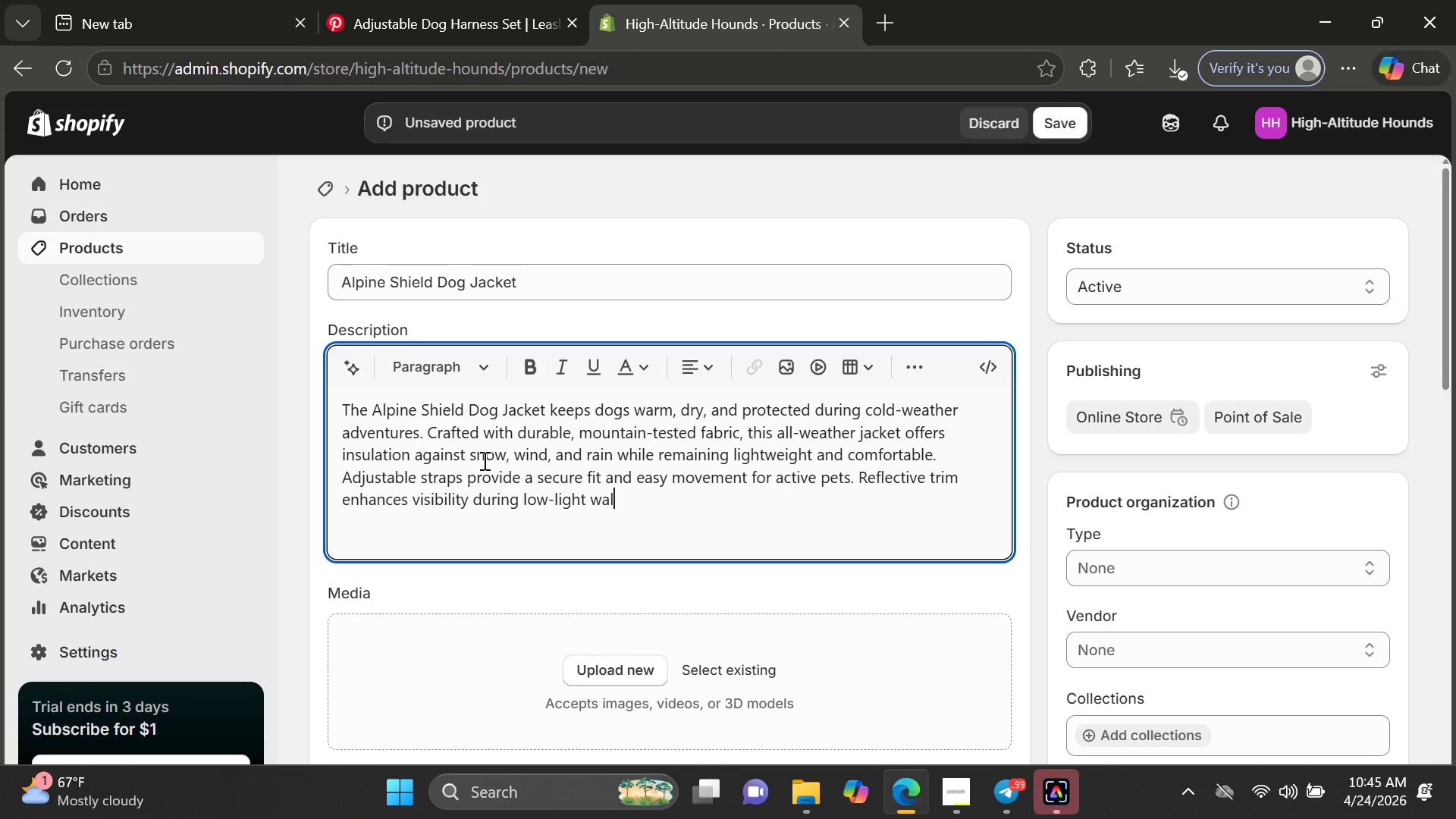 
type(lks, and the waterproof )
 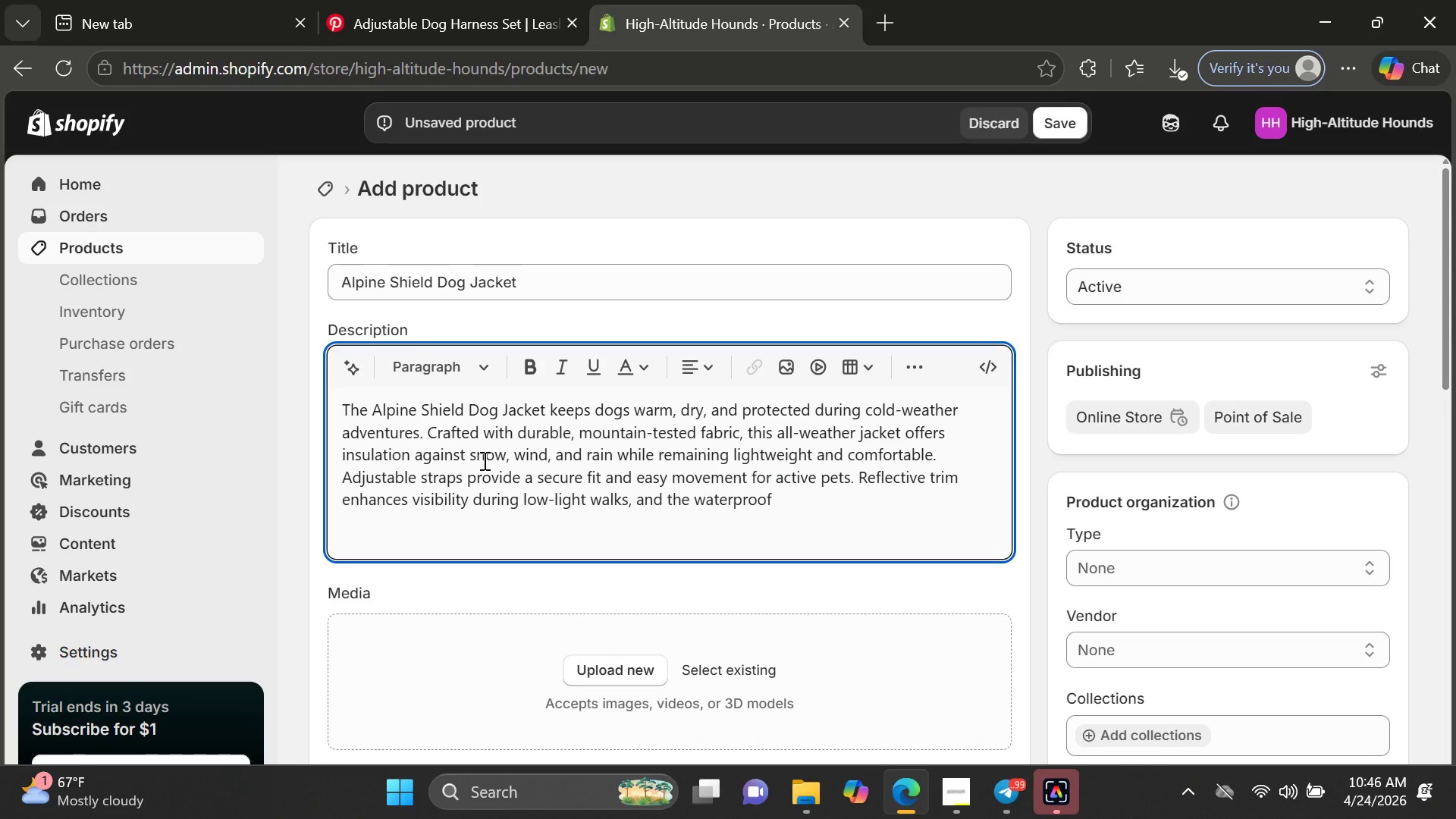 
key(O)
 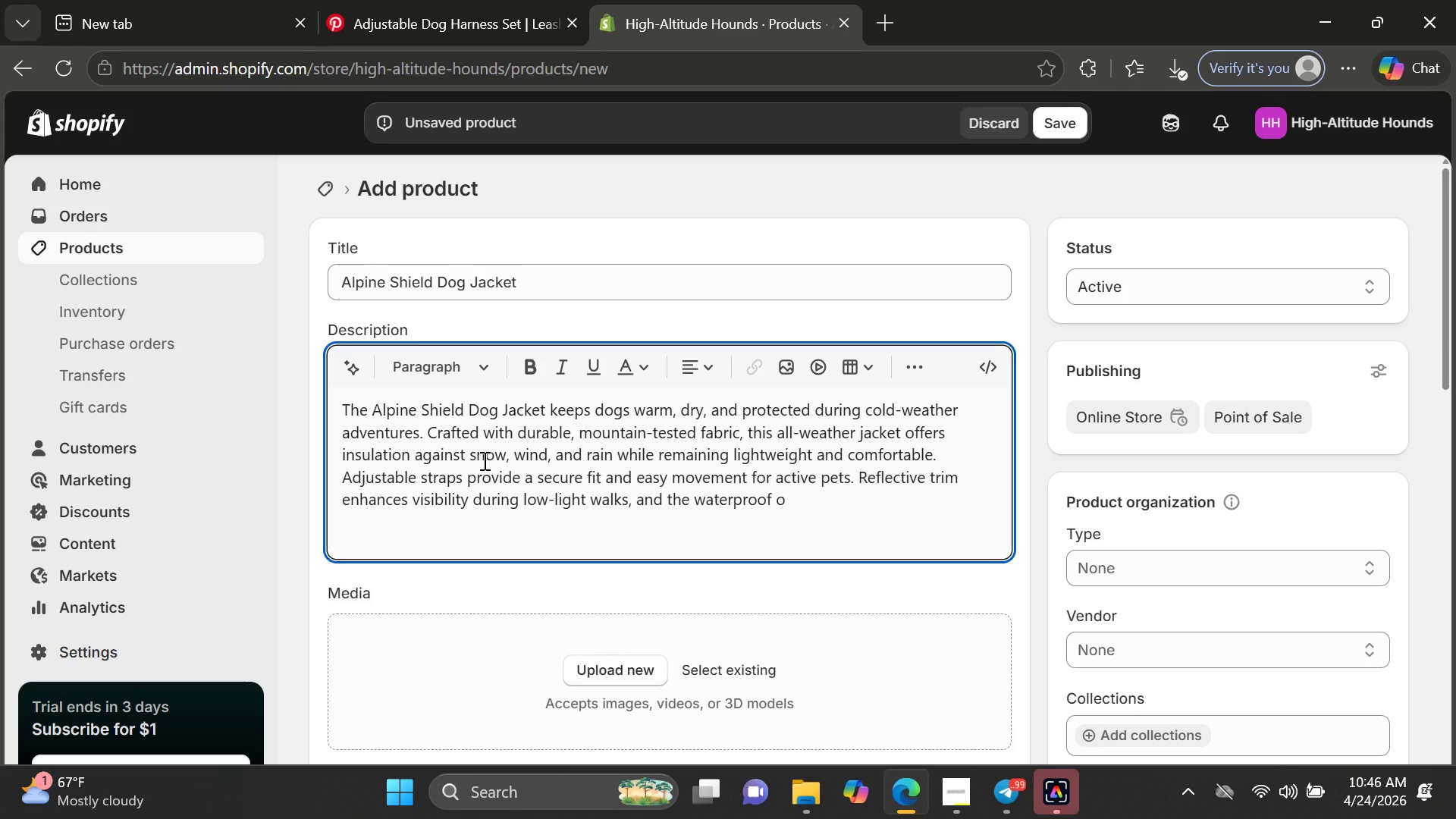 
type(uter shell ensures lasting protection. Ideal for )
 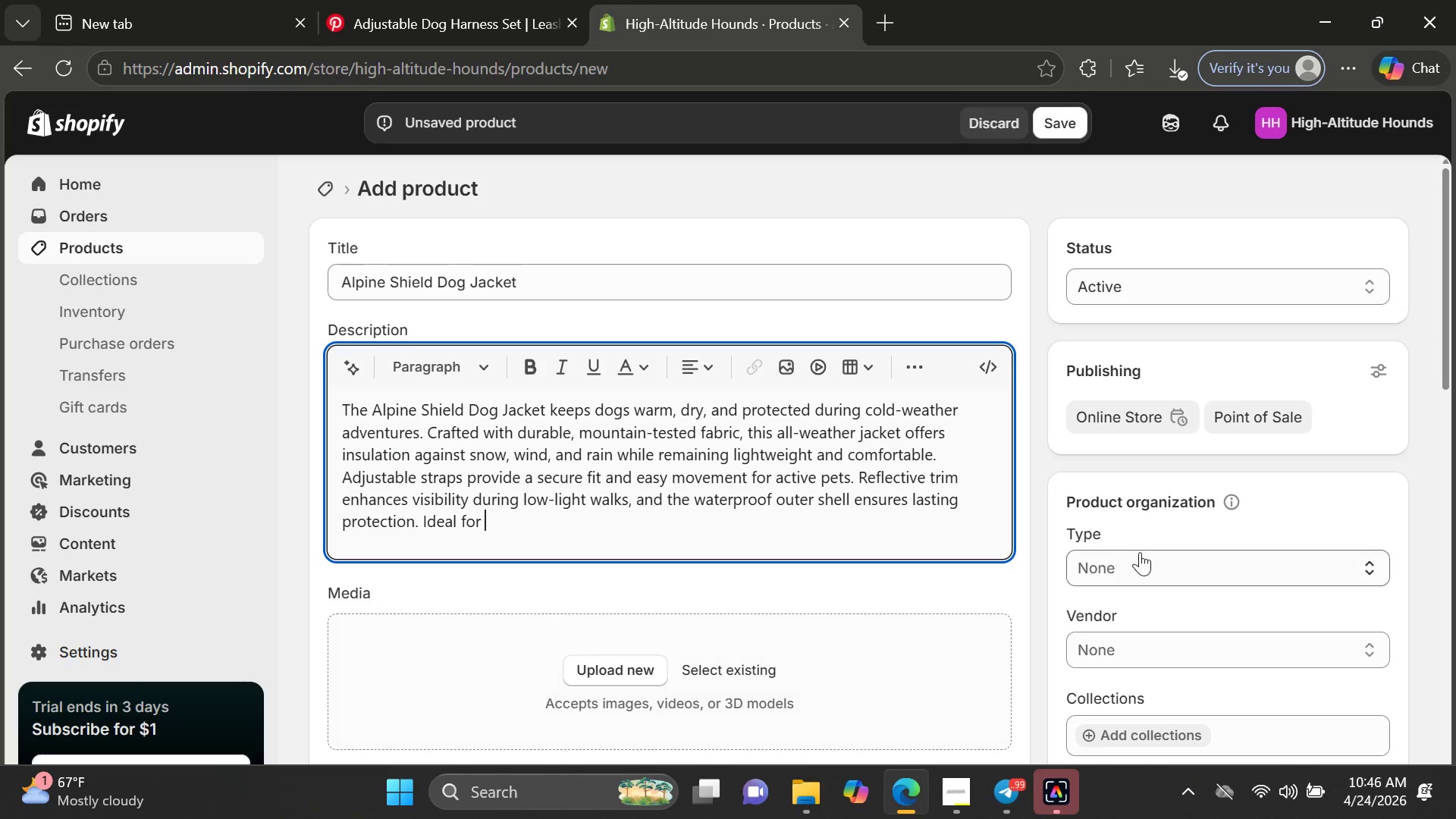 
wait(9.2)
 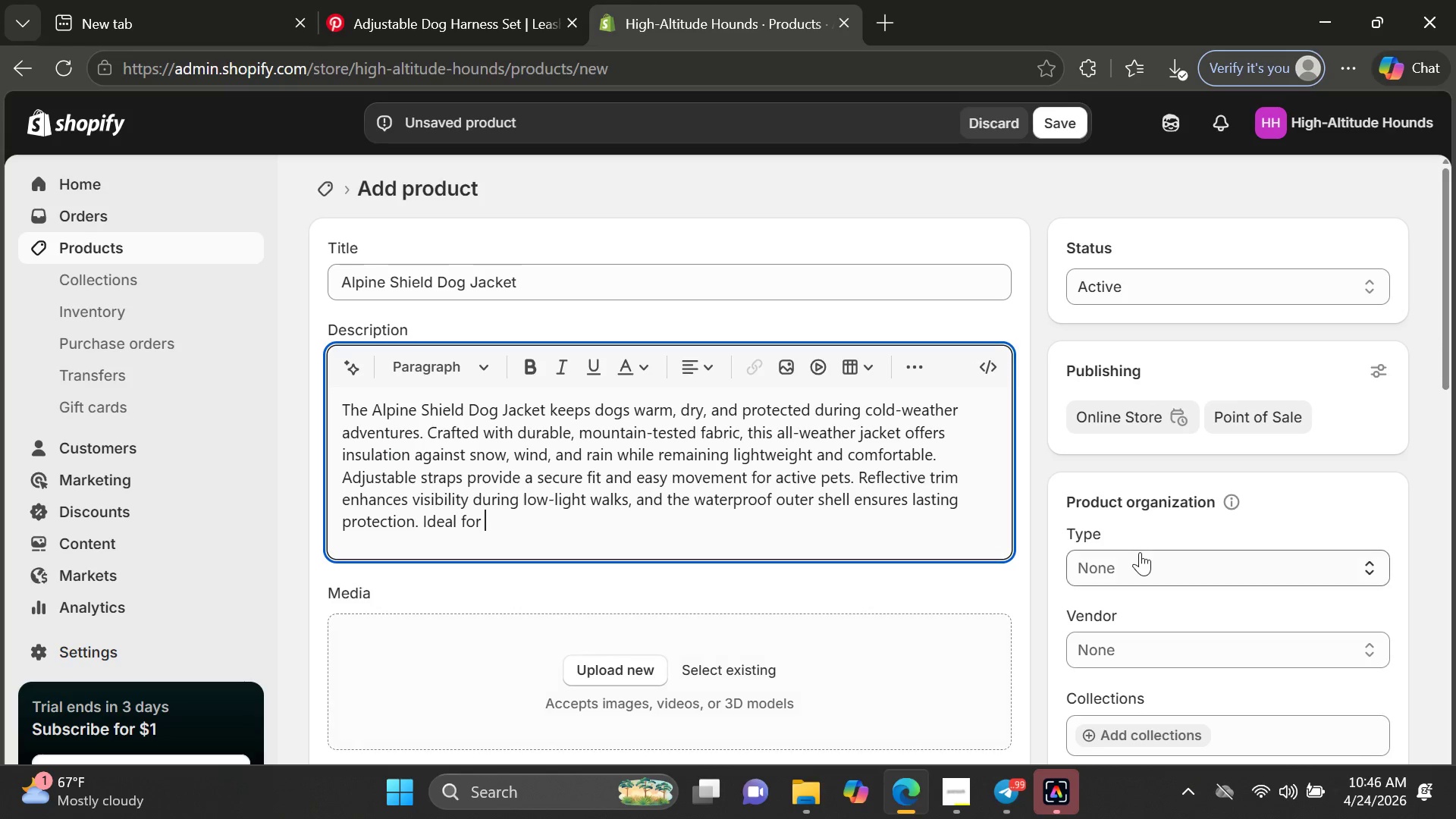 
type(moutain hikes, winter walks, and everyday outdoor activities.)
 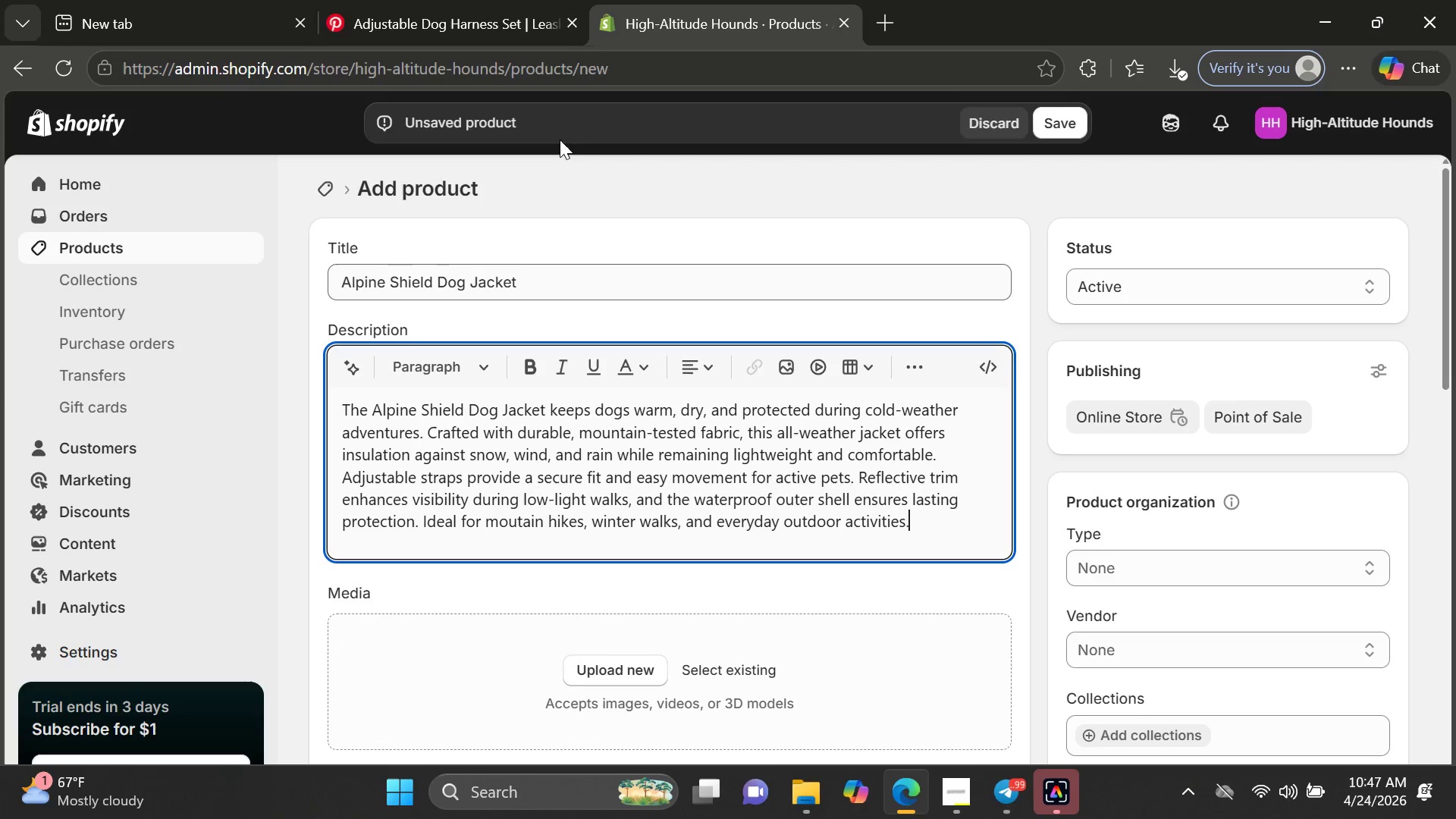 
wait(5.95)
 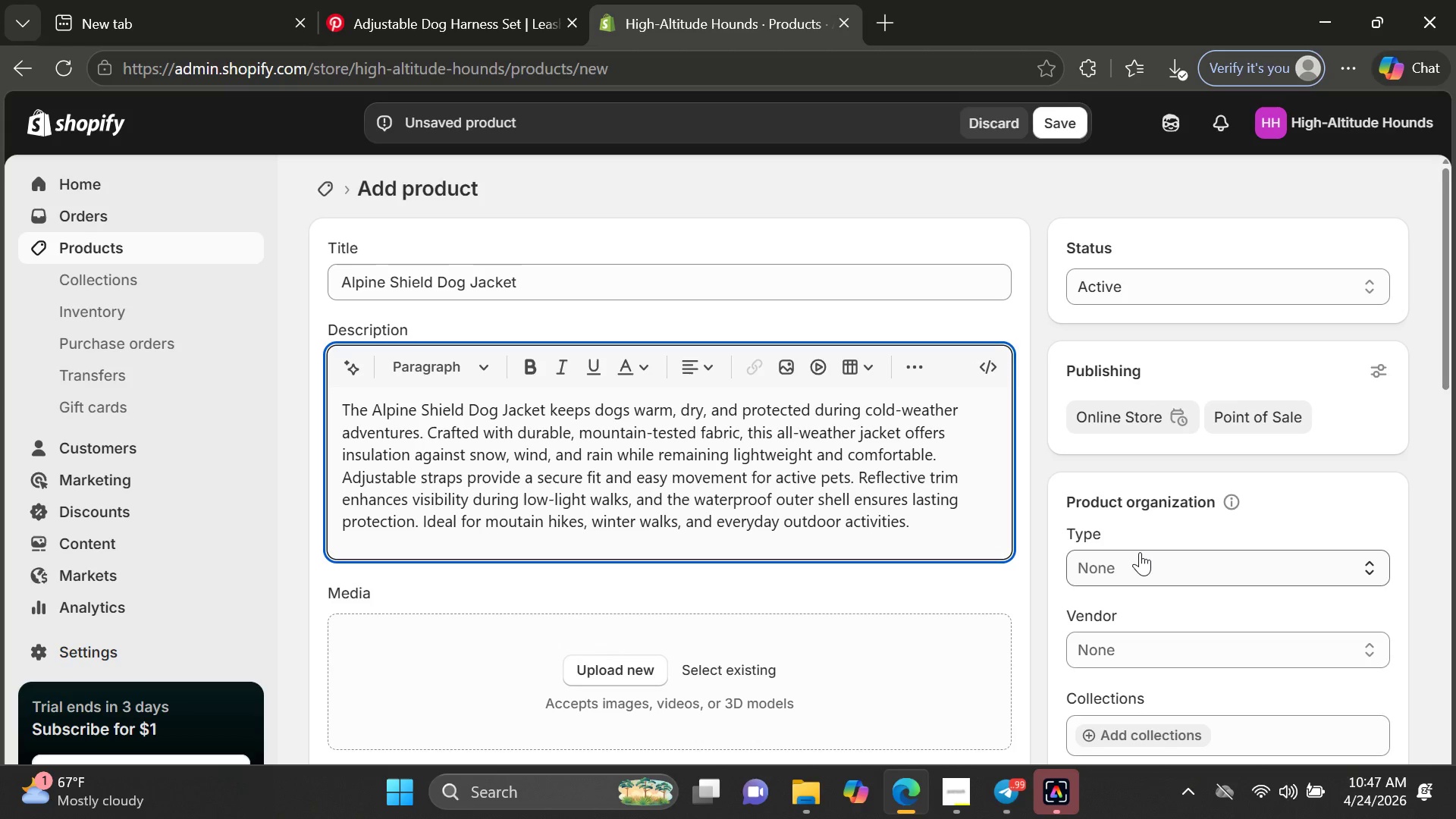 
left_click([448, 0])
 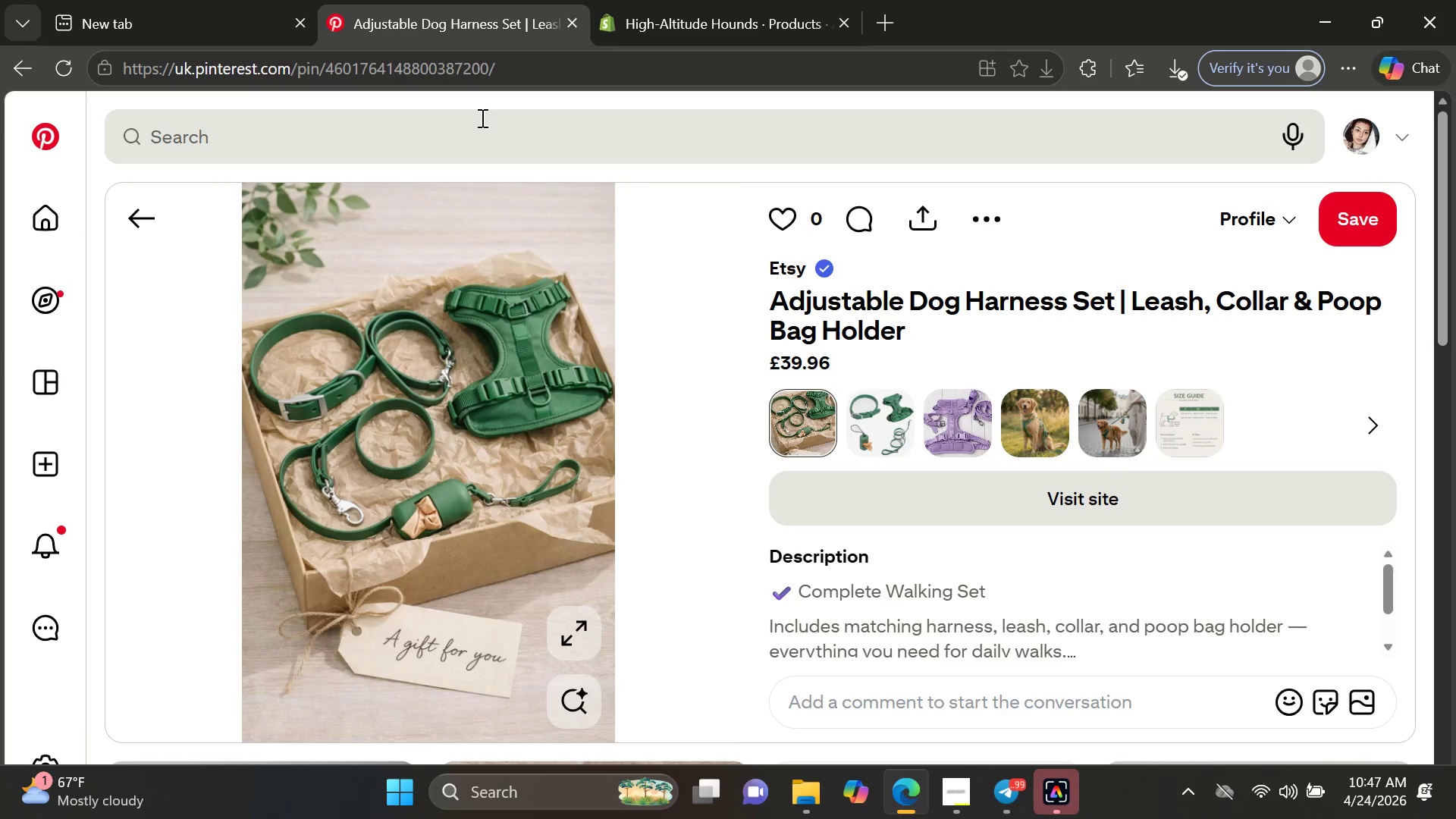 
left_click([482, 124])
 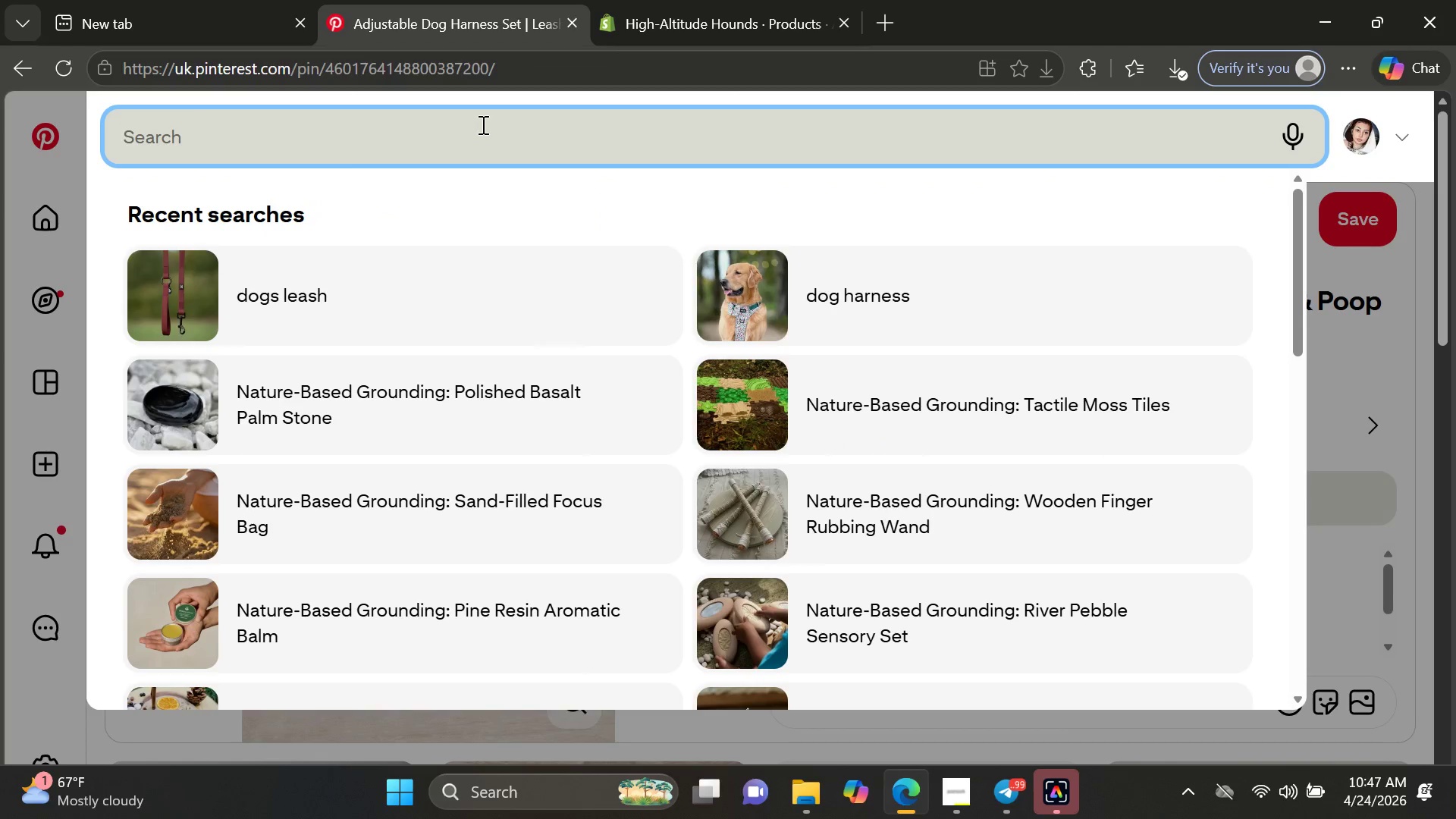 
type(g)
key(Backspace)
type(dogs jacket)
 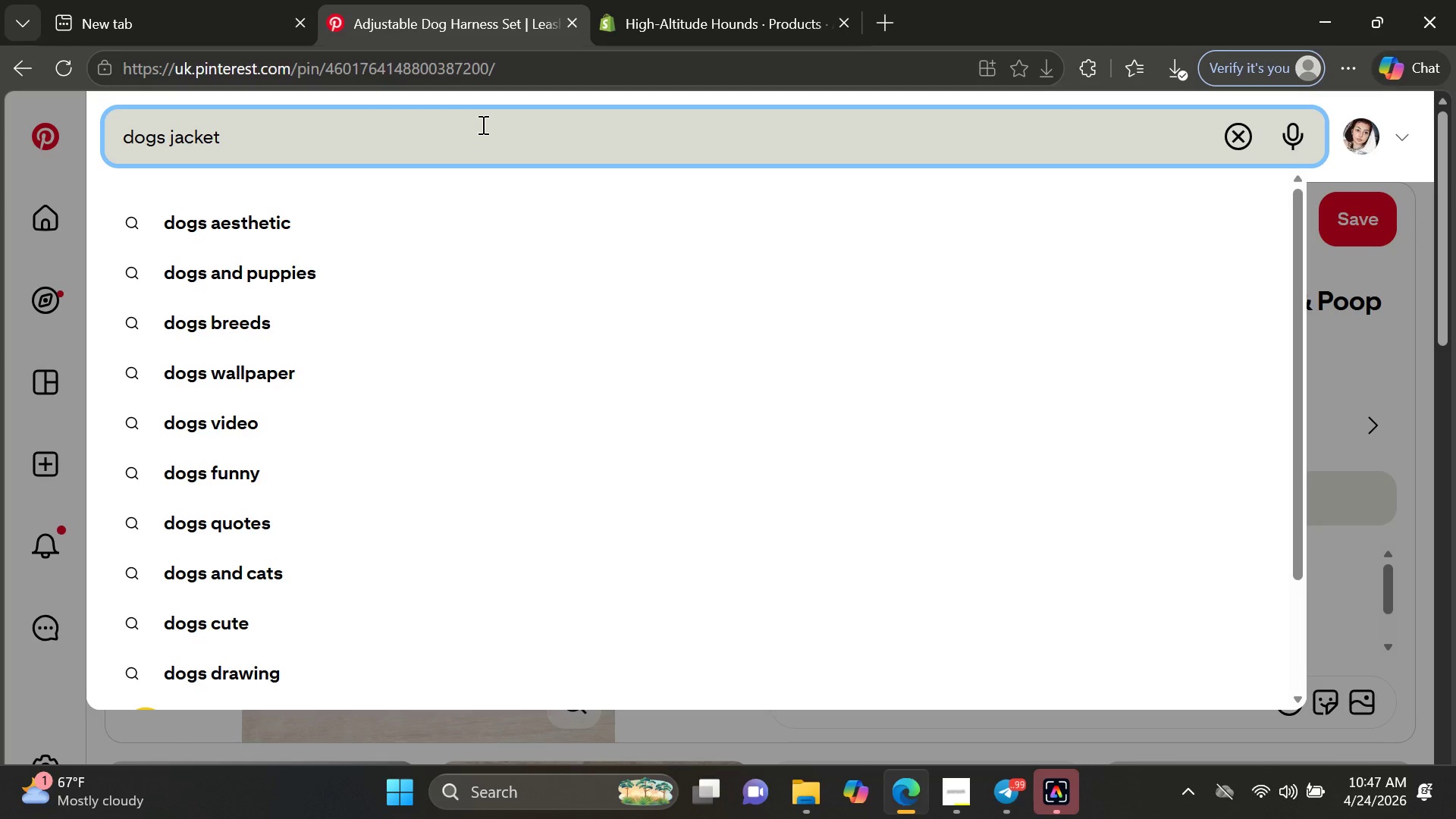 
key(Enter)
 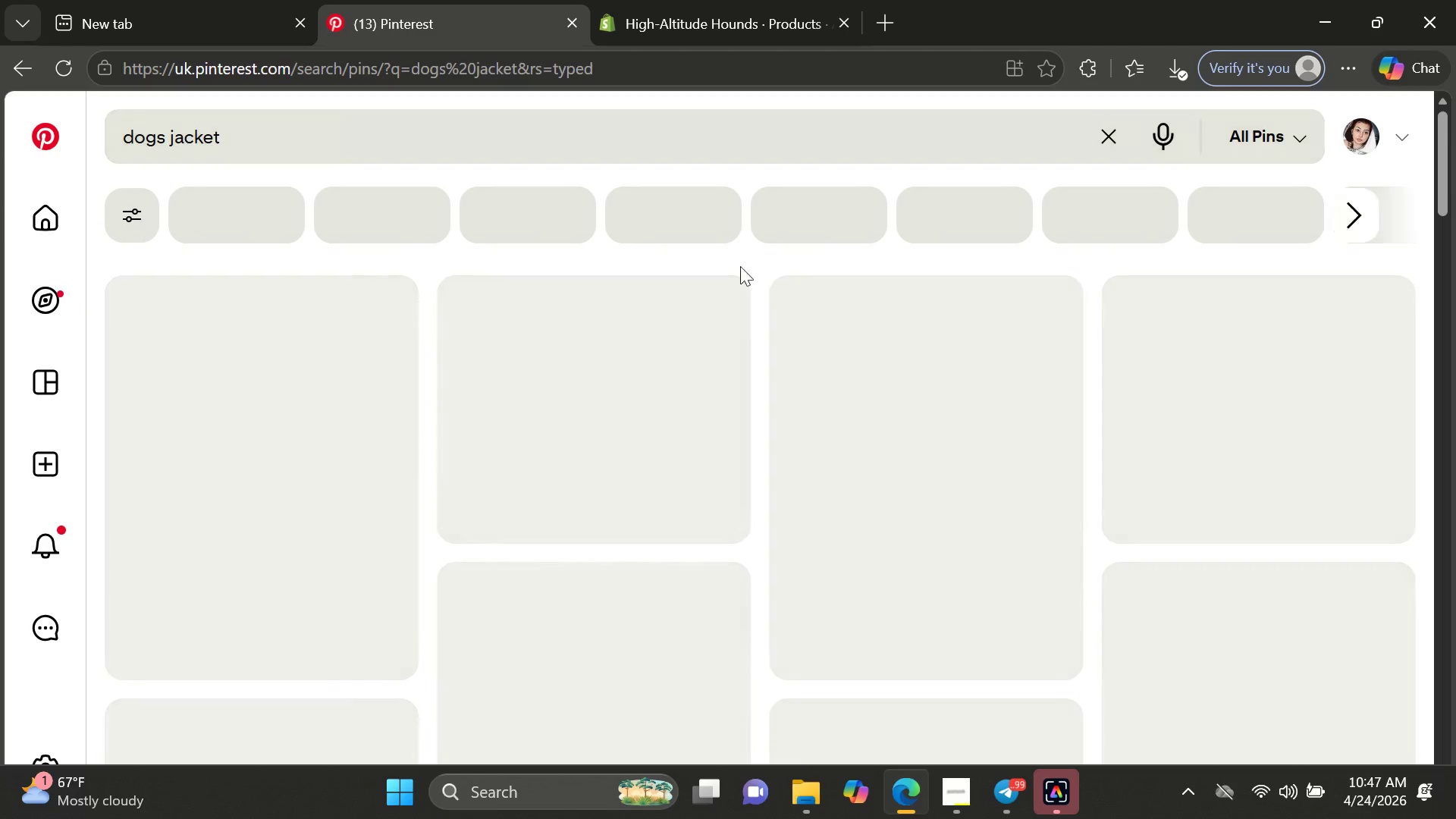 
wait(6.08)
 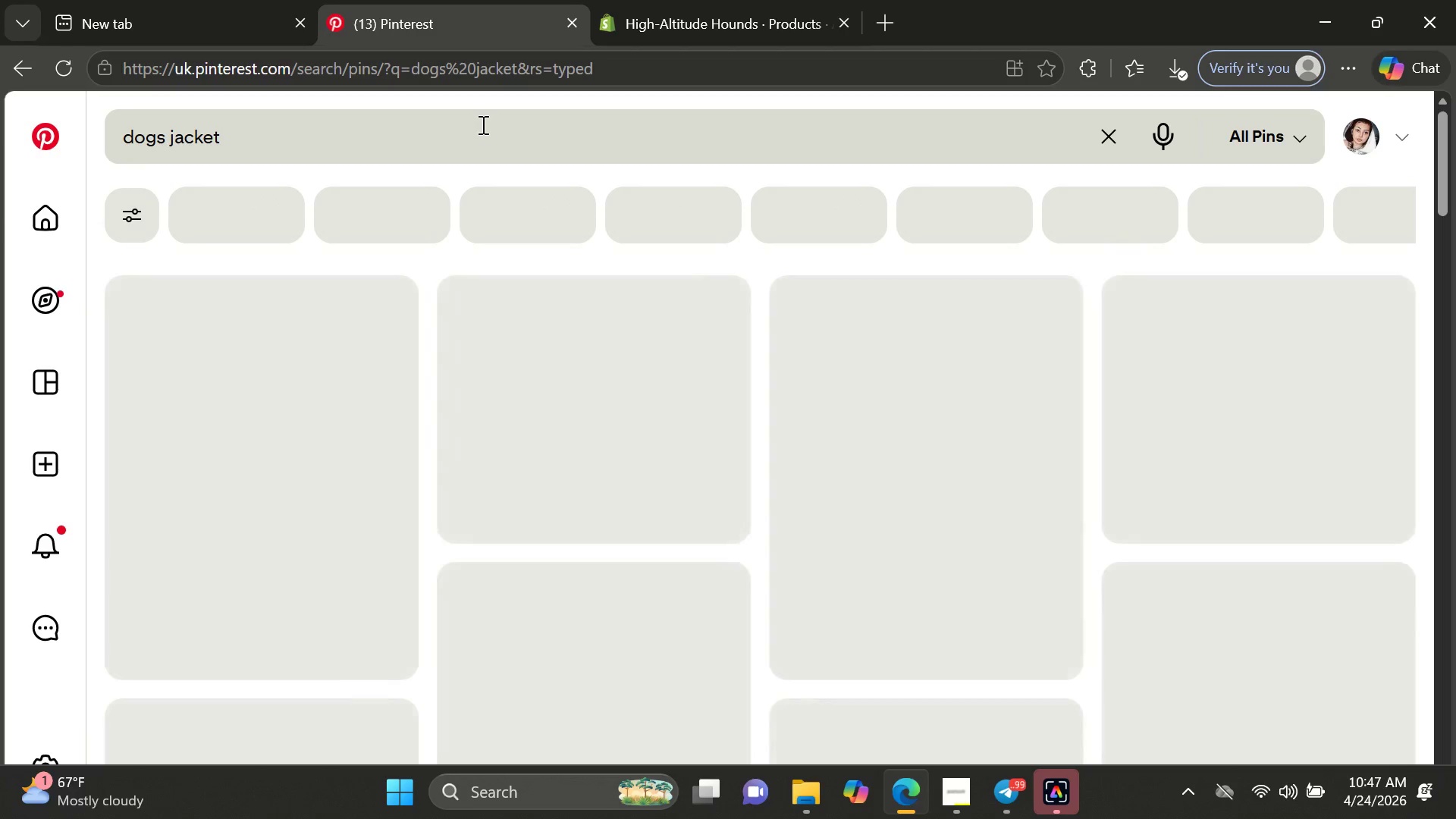 
left_click([1257, 799])
 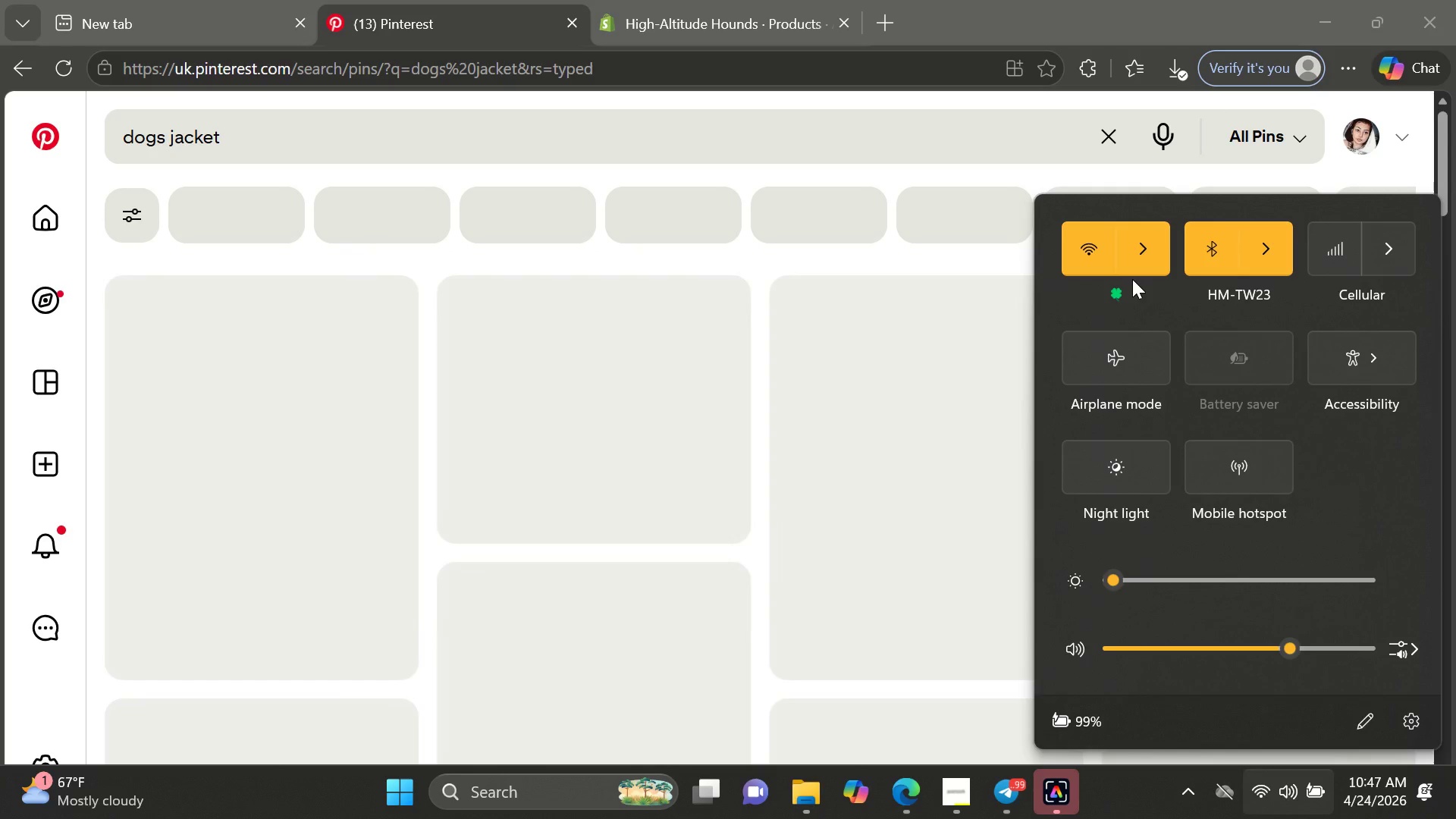 
wait(8.39)
 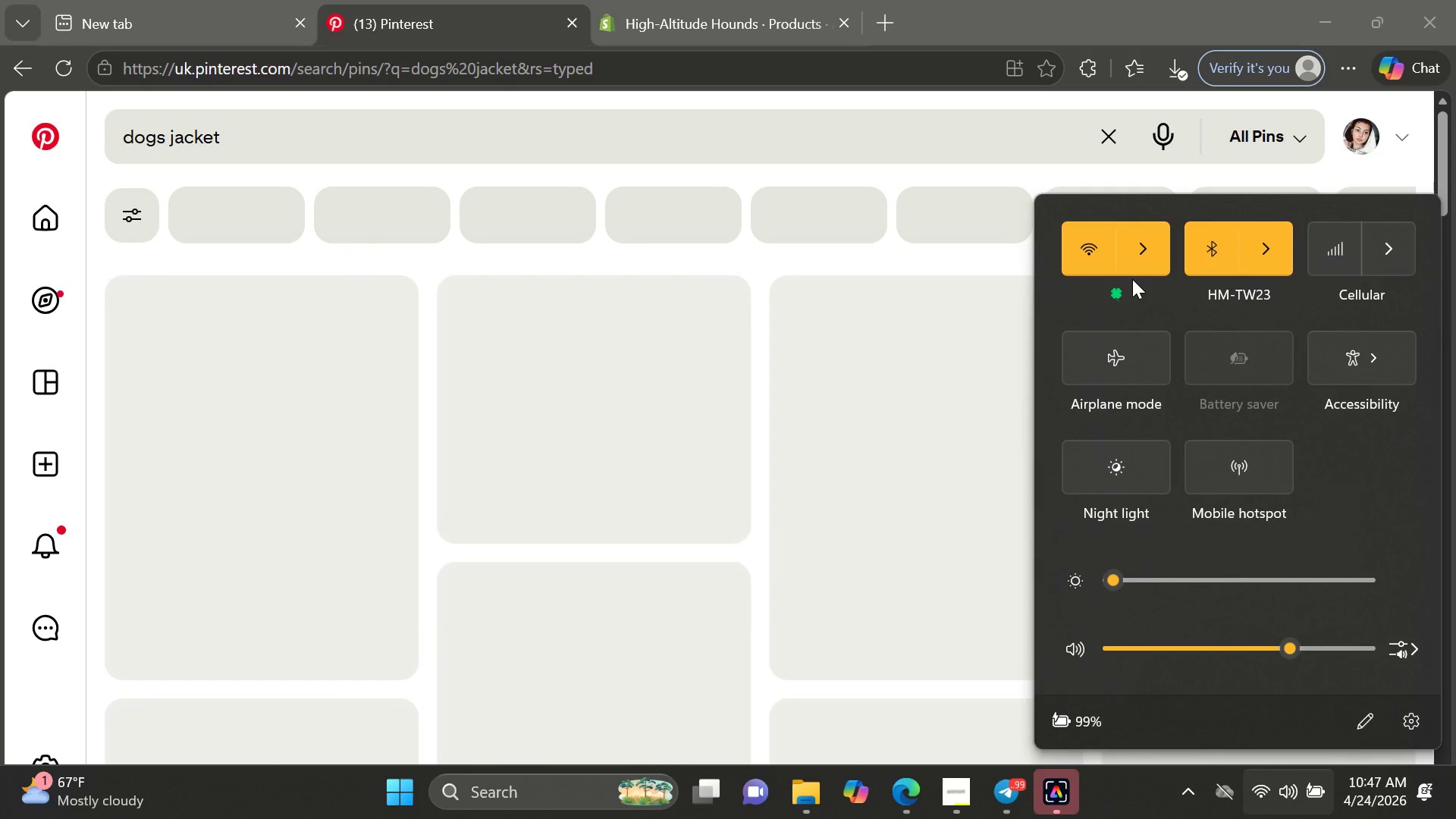 
left_click([720, 0])
 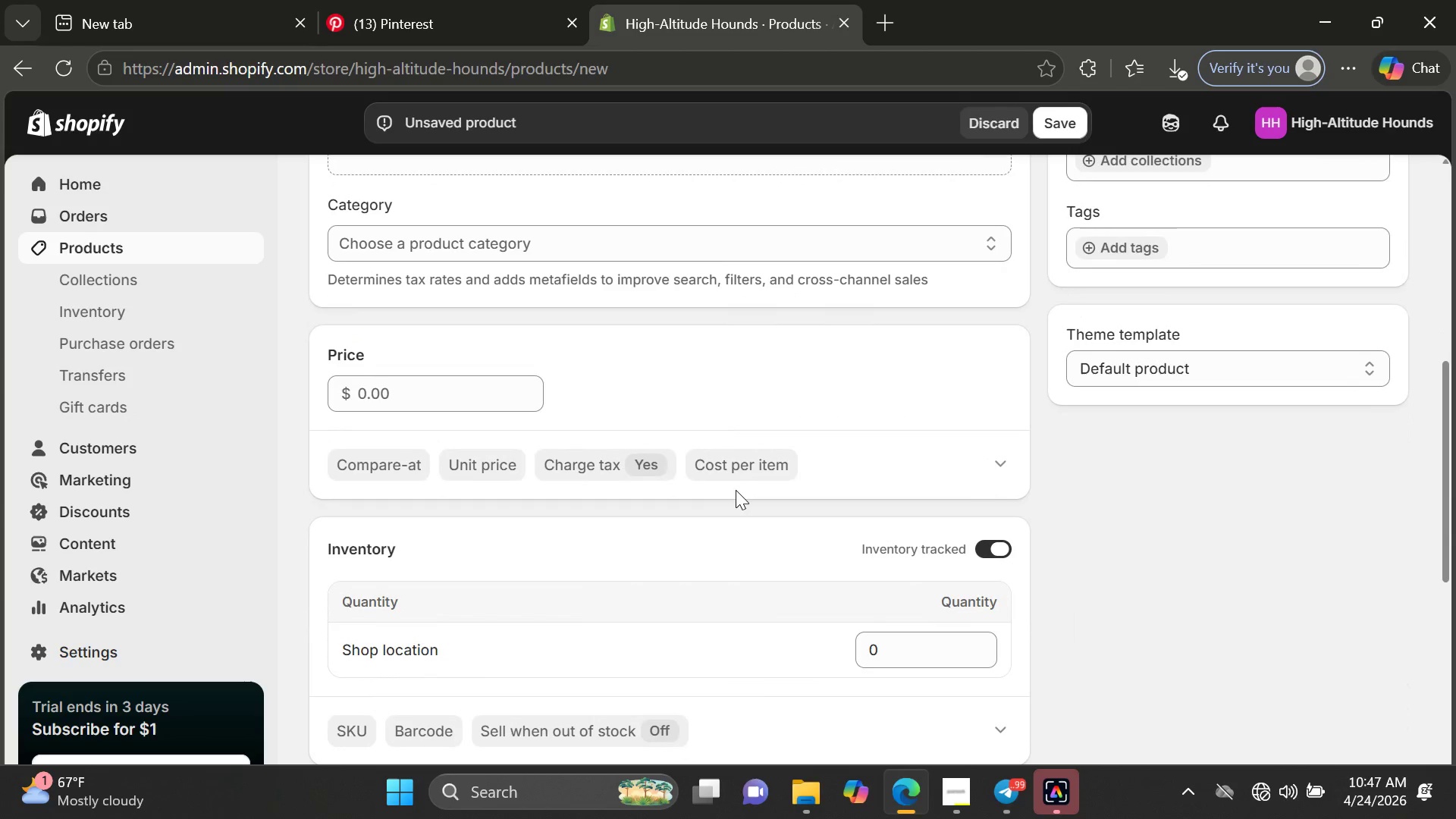 
wait(8.73)
 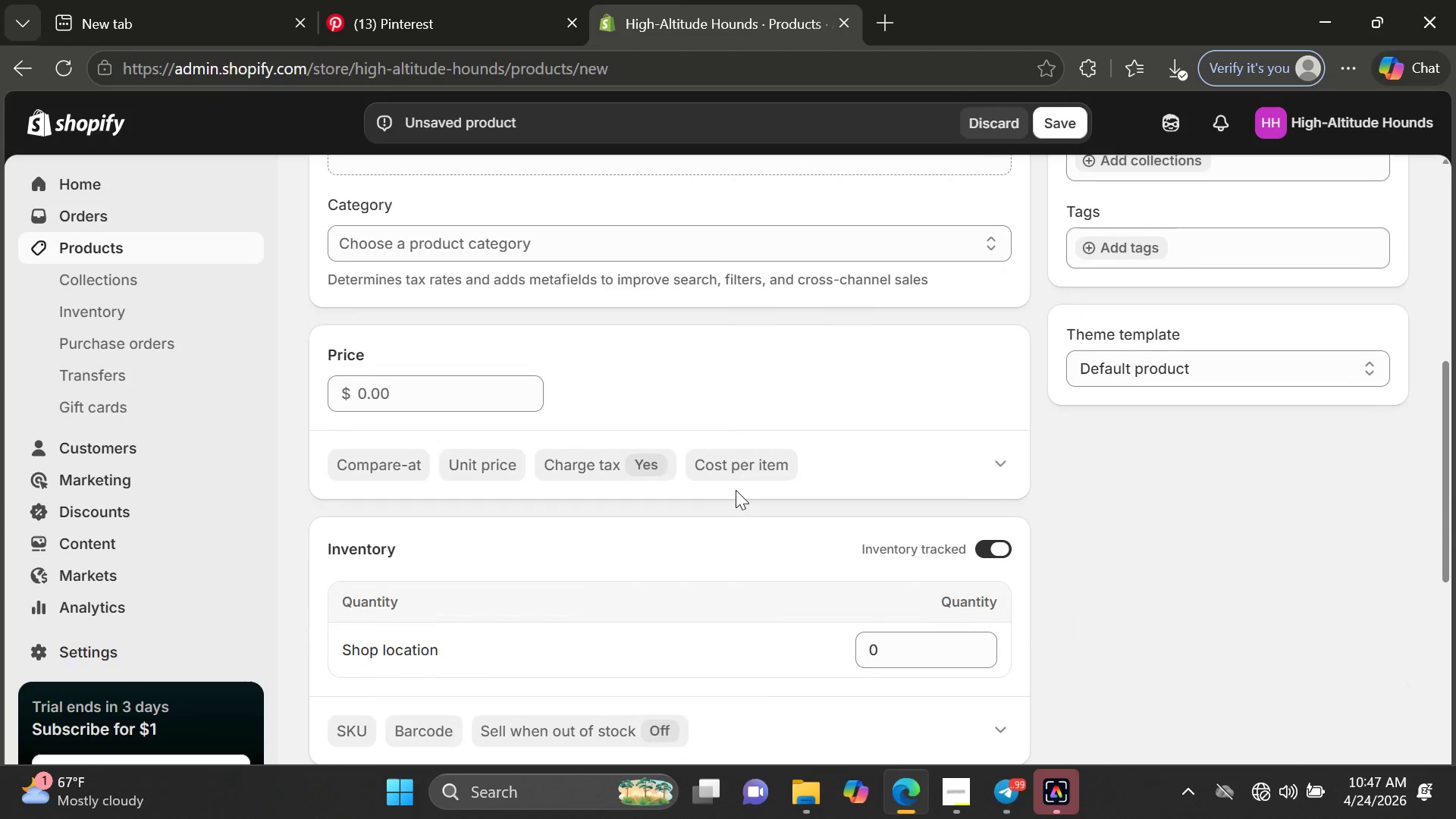 
left_click([337, 0])
 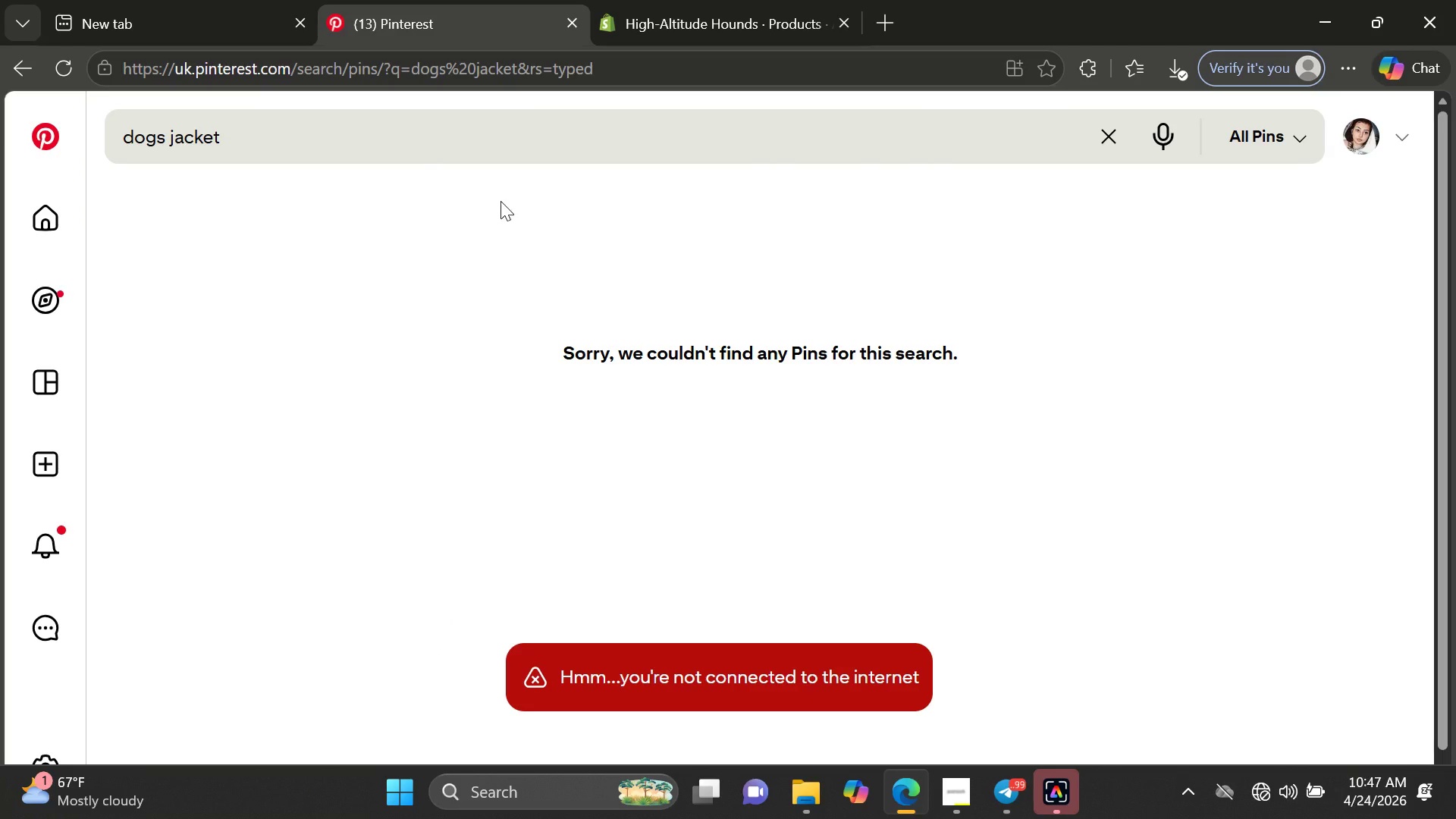 
left_click([416, 148])
 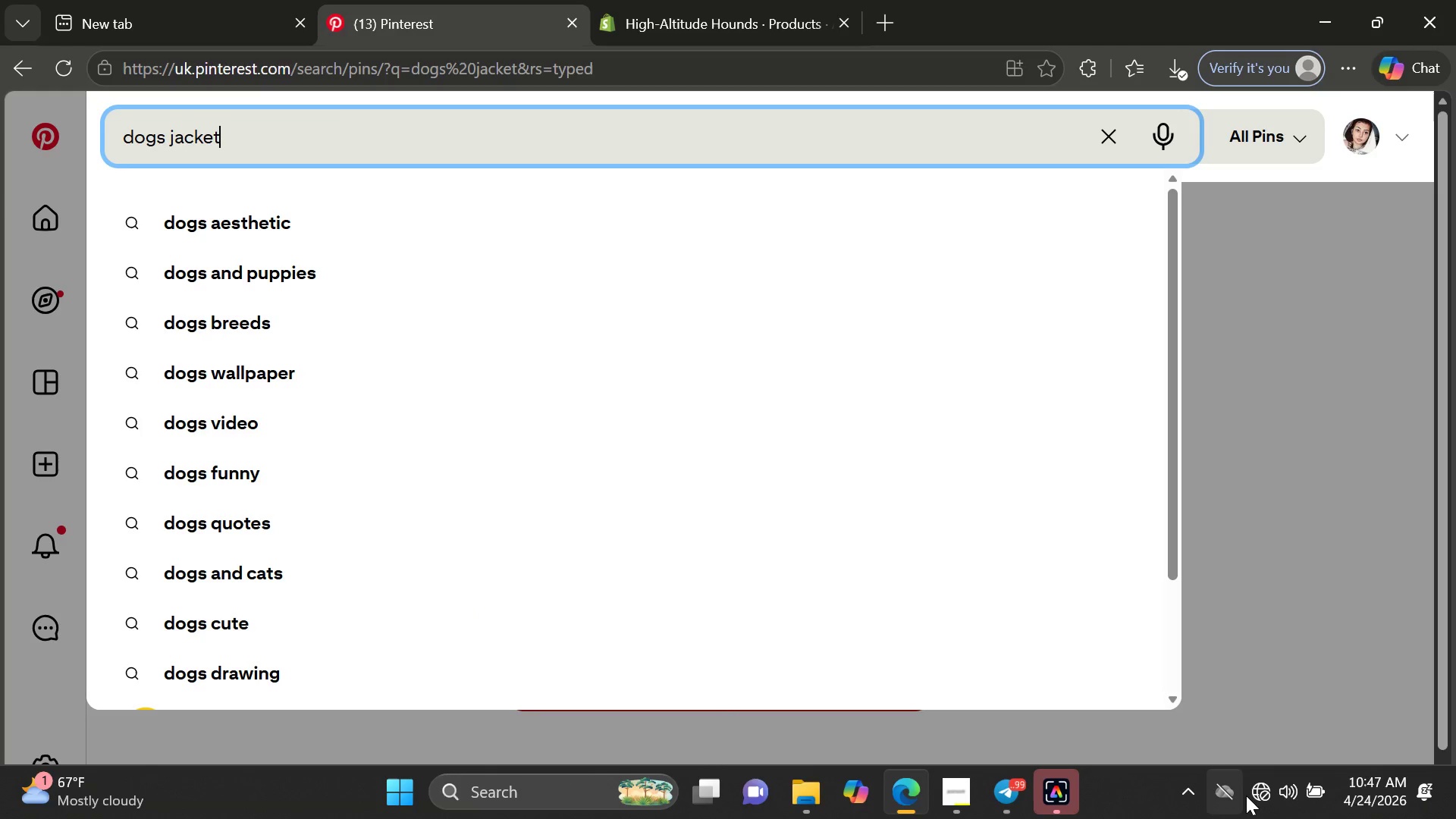 
left_click([1253, 800])
 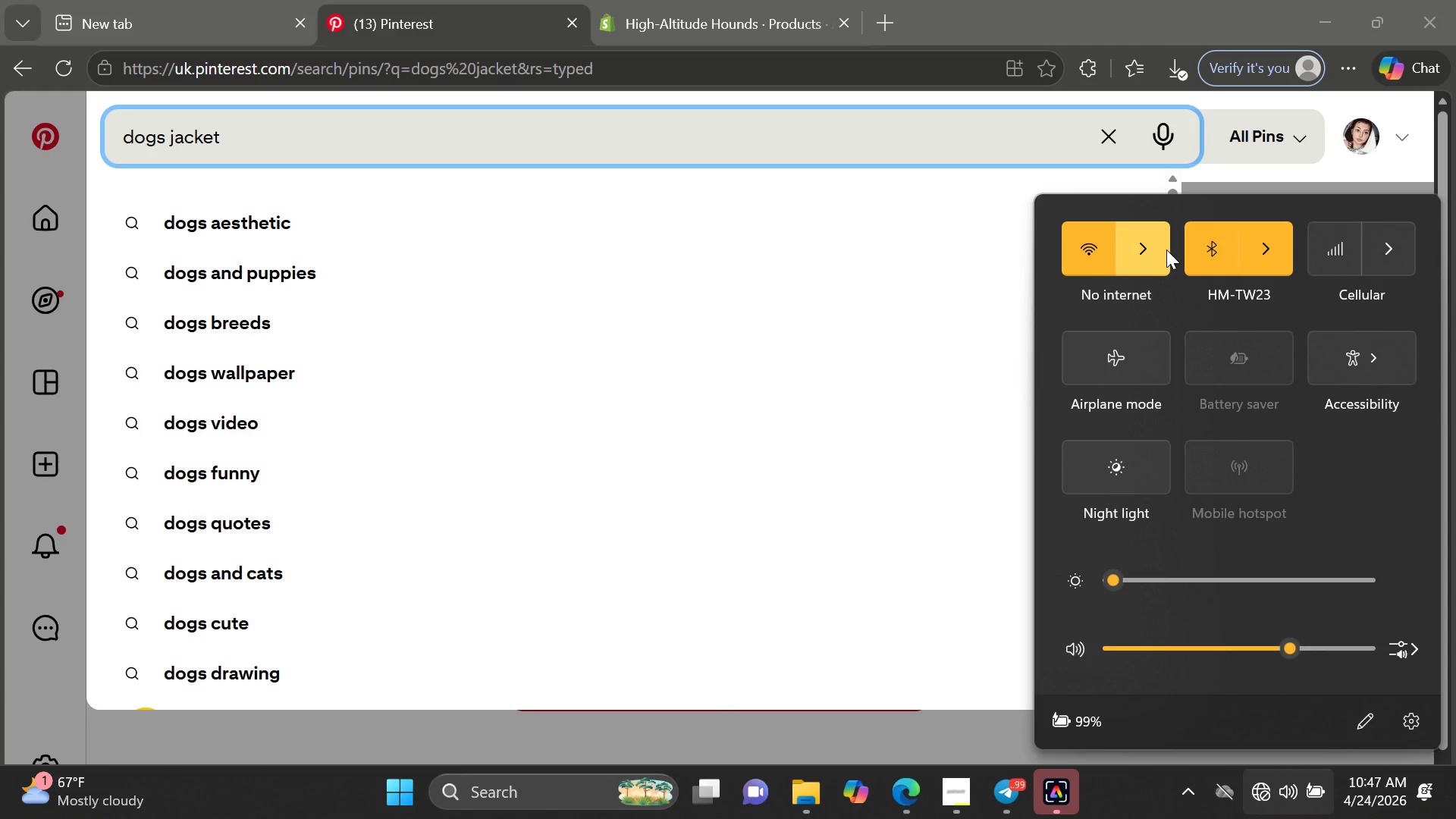 
left_click([1138, 243])
 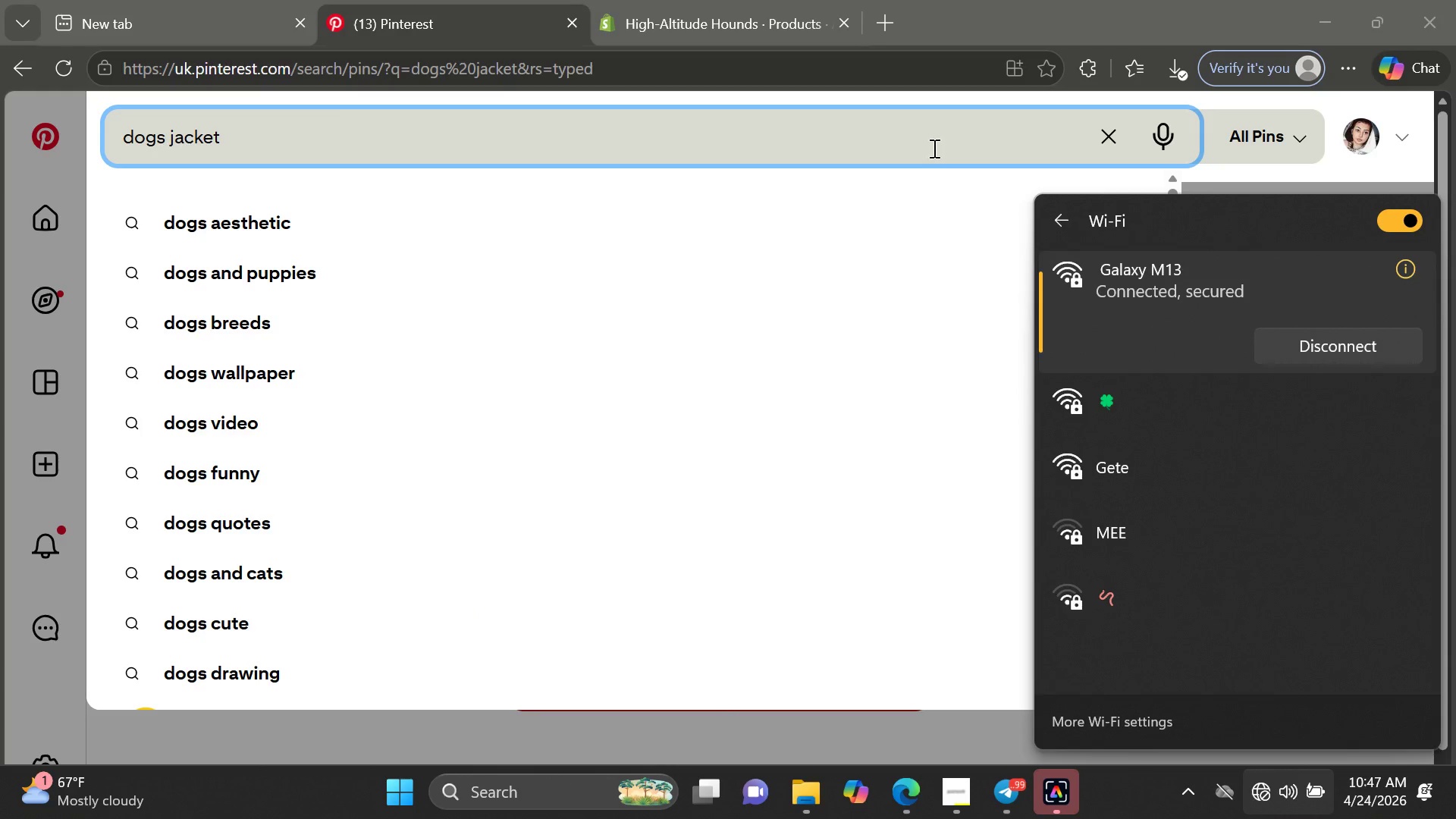 
left_click([933, 147])
 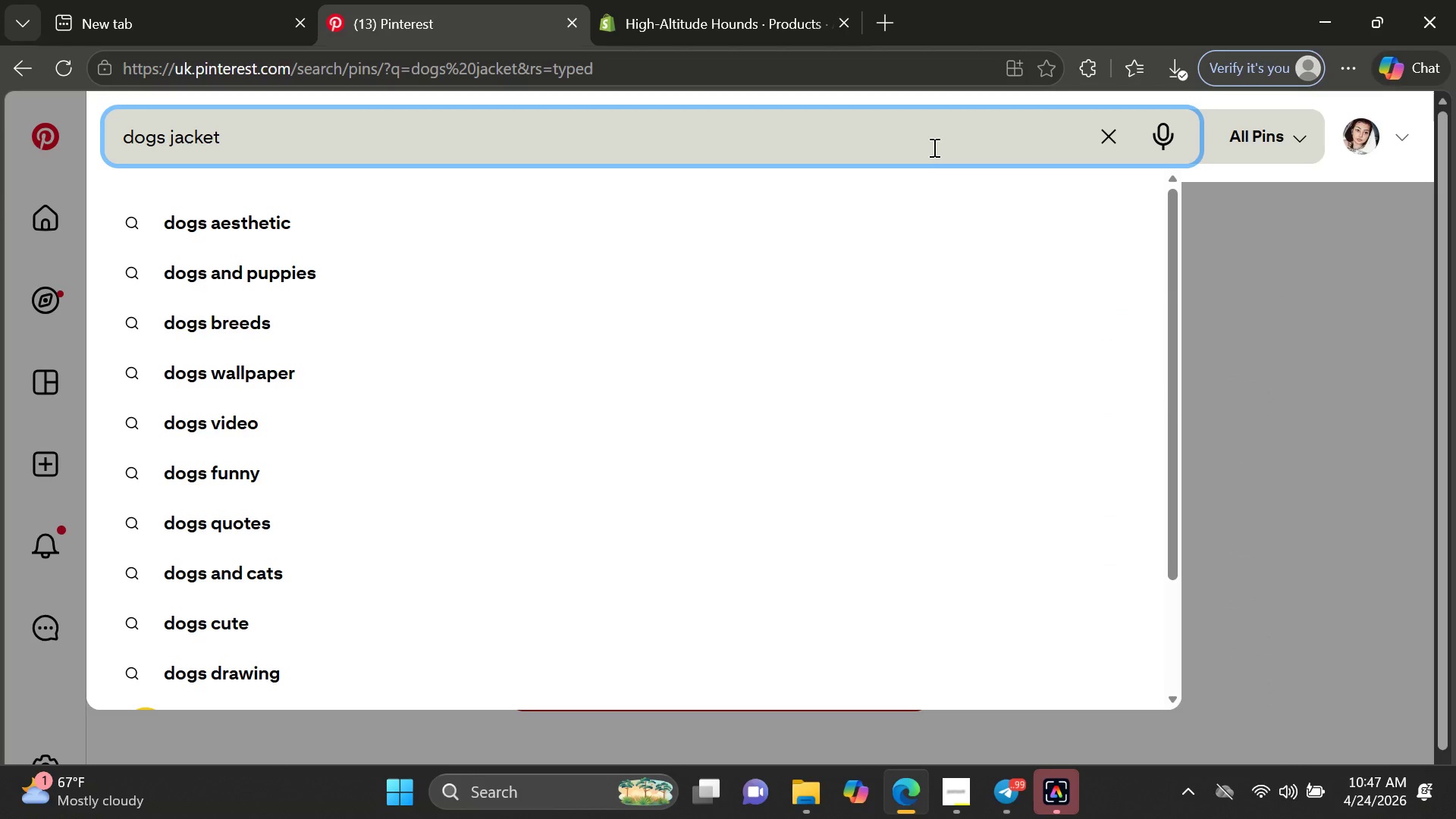 
key(Enter)
 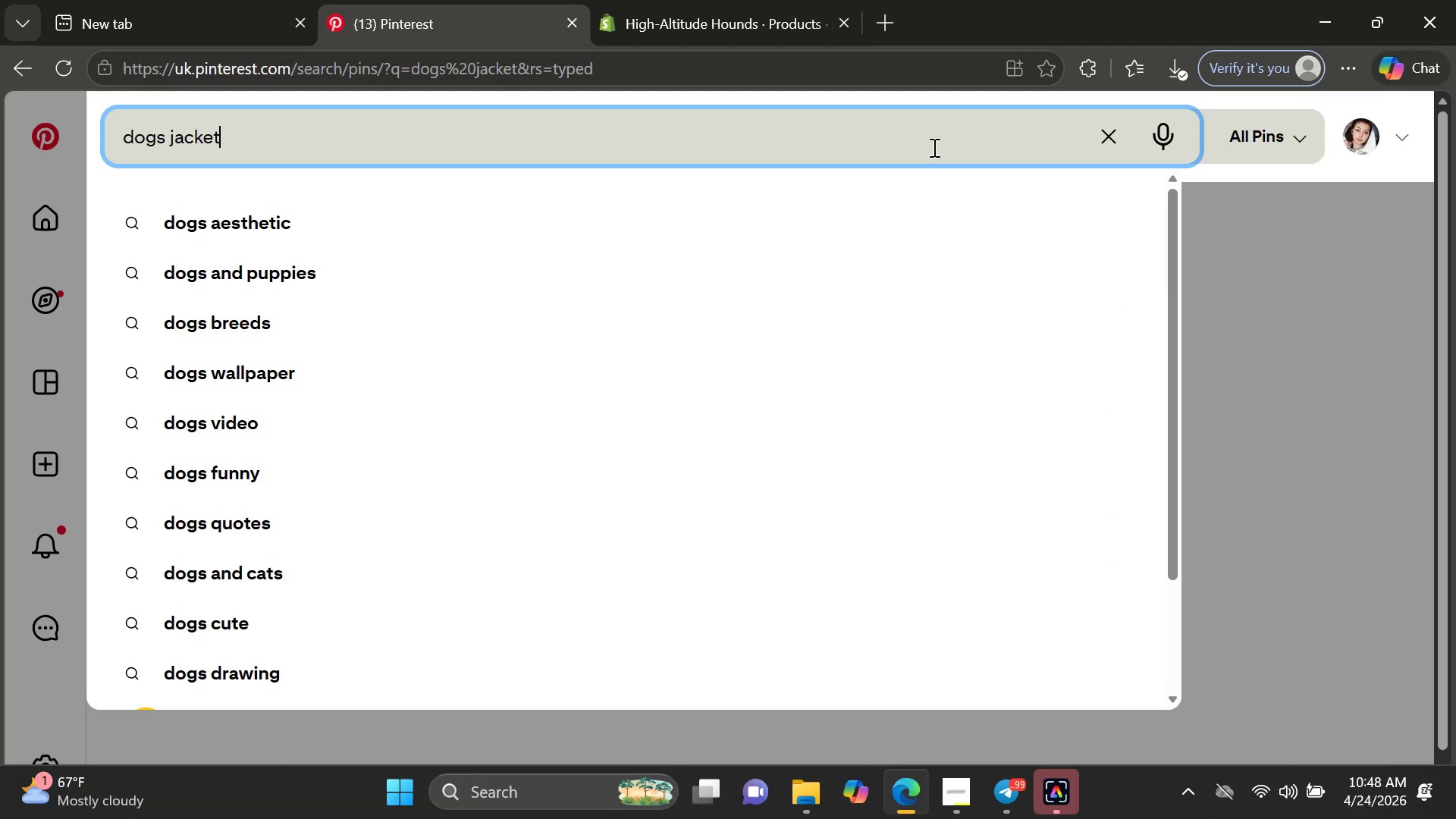 
key(Enter)
 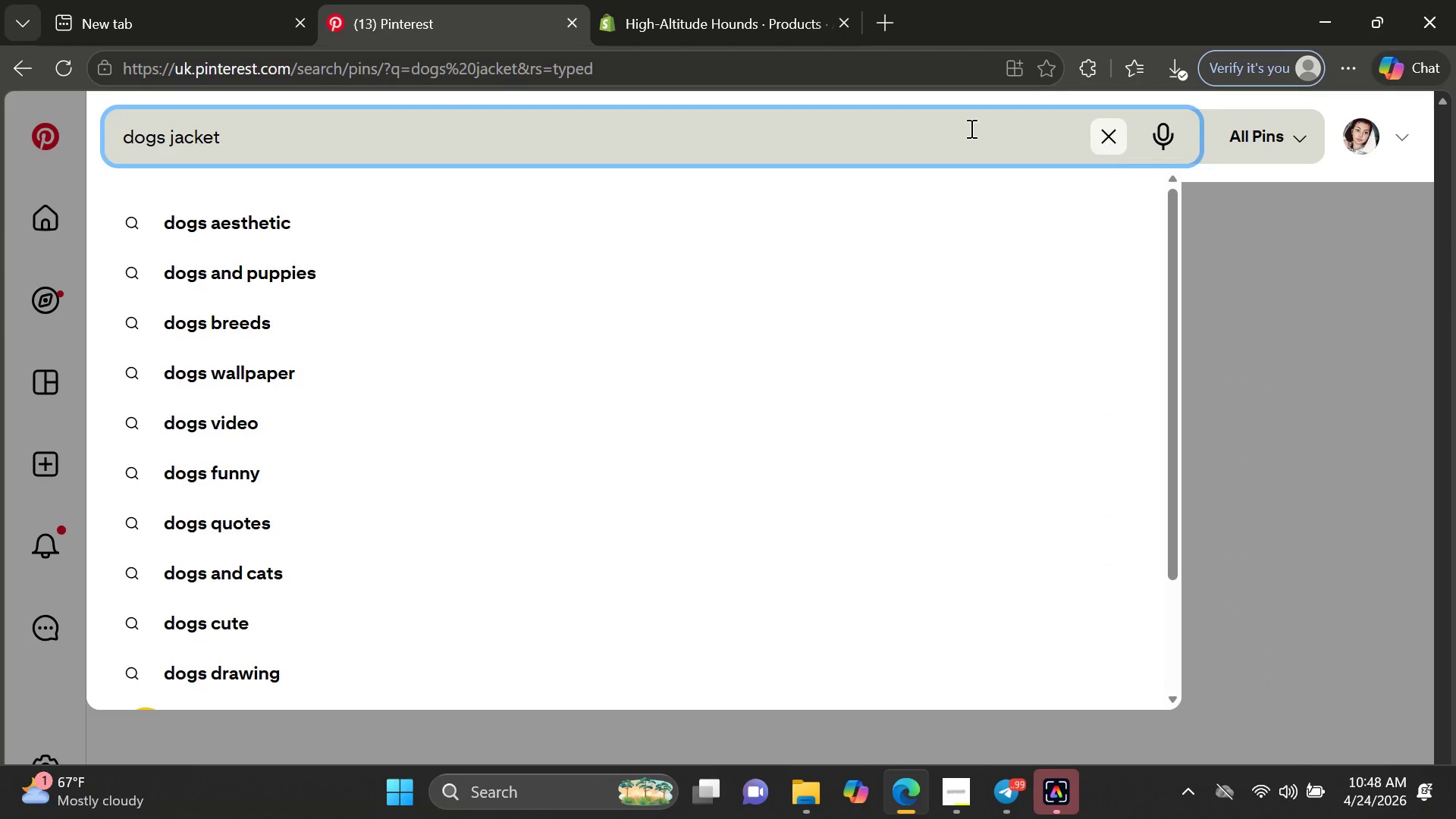 
left_click([436, 104])
 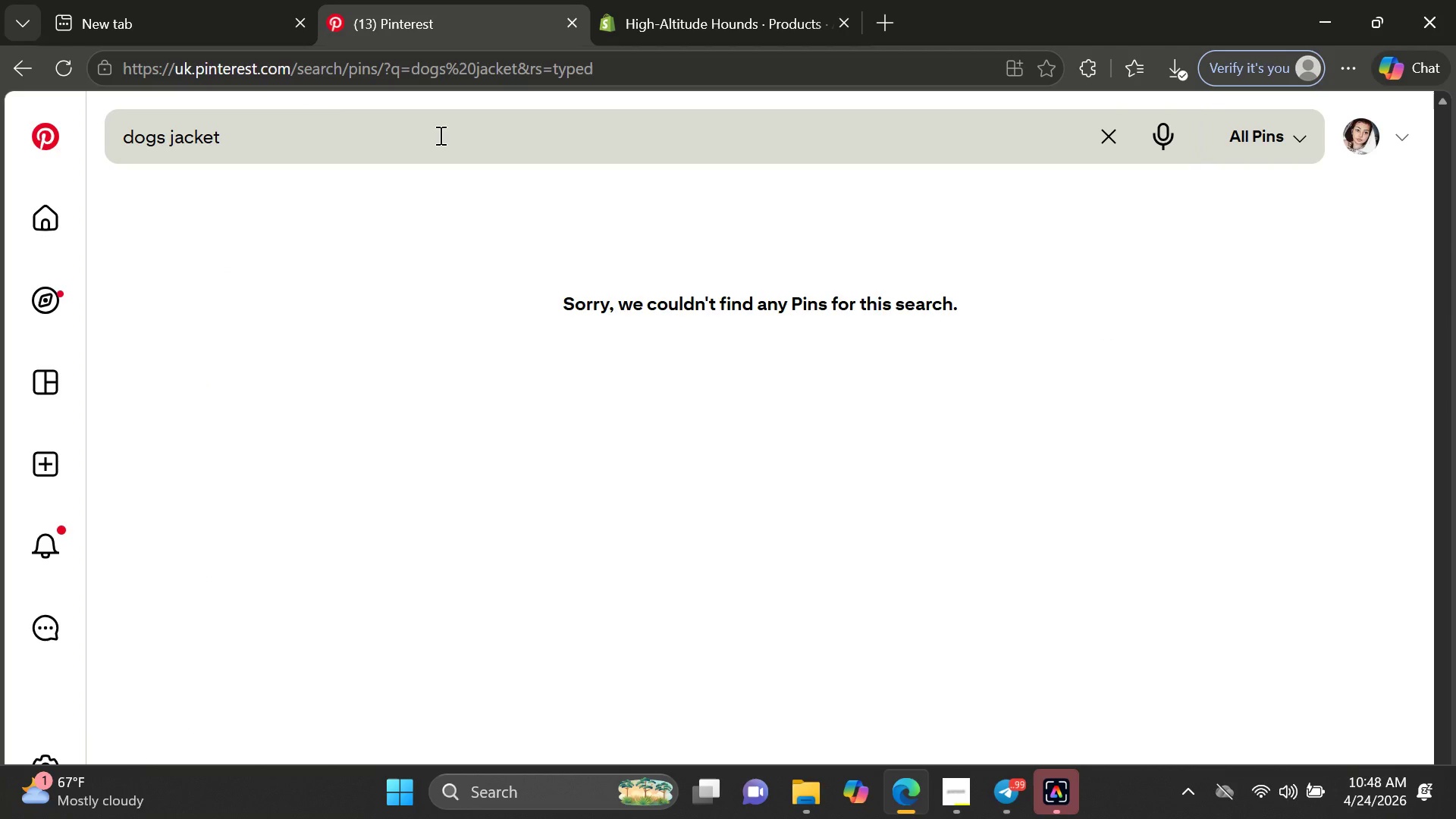 
left_click([439, 135])
 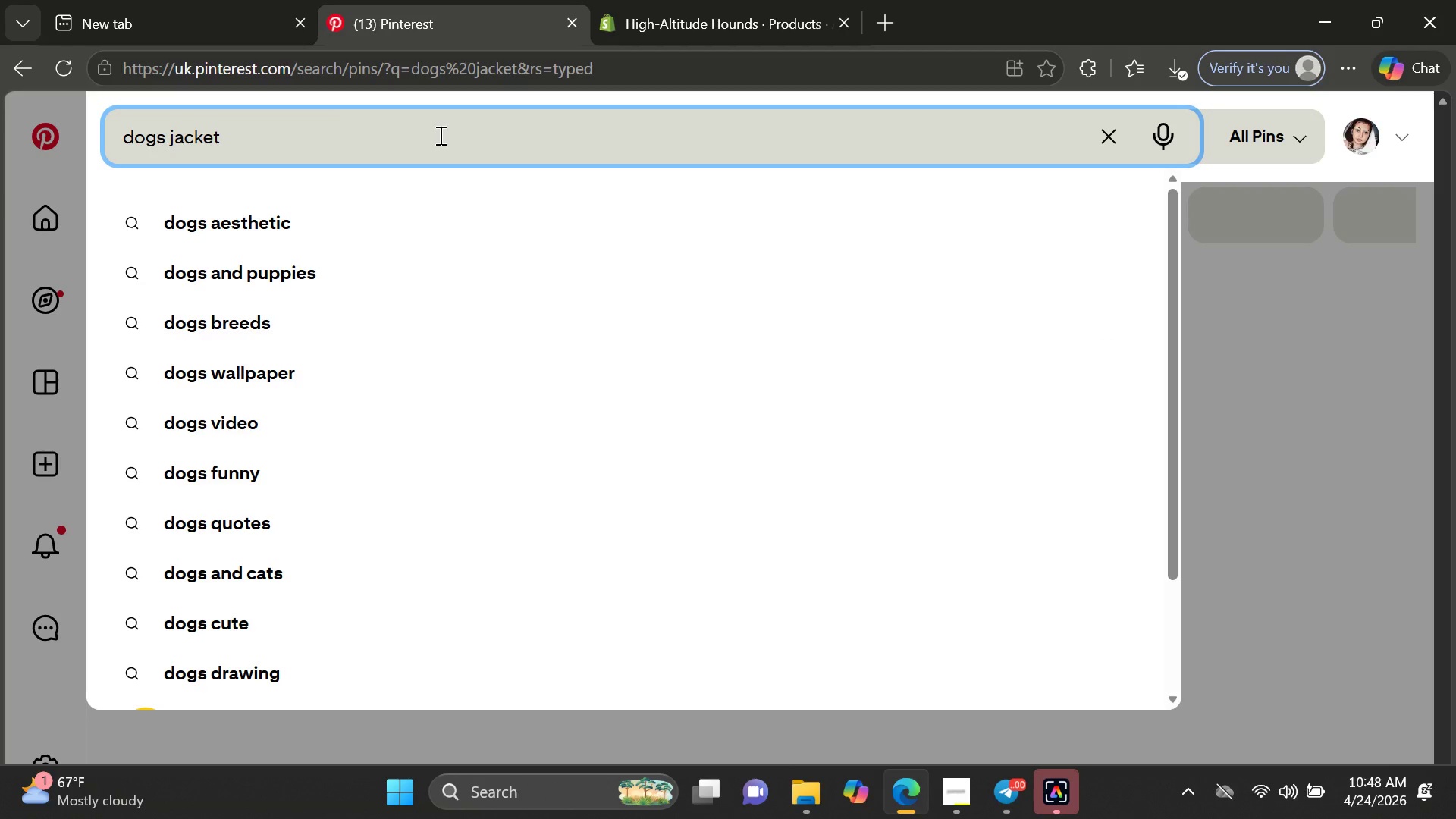 
key(Enter)
 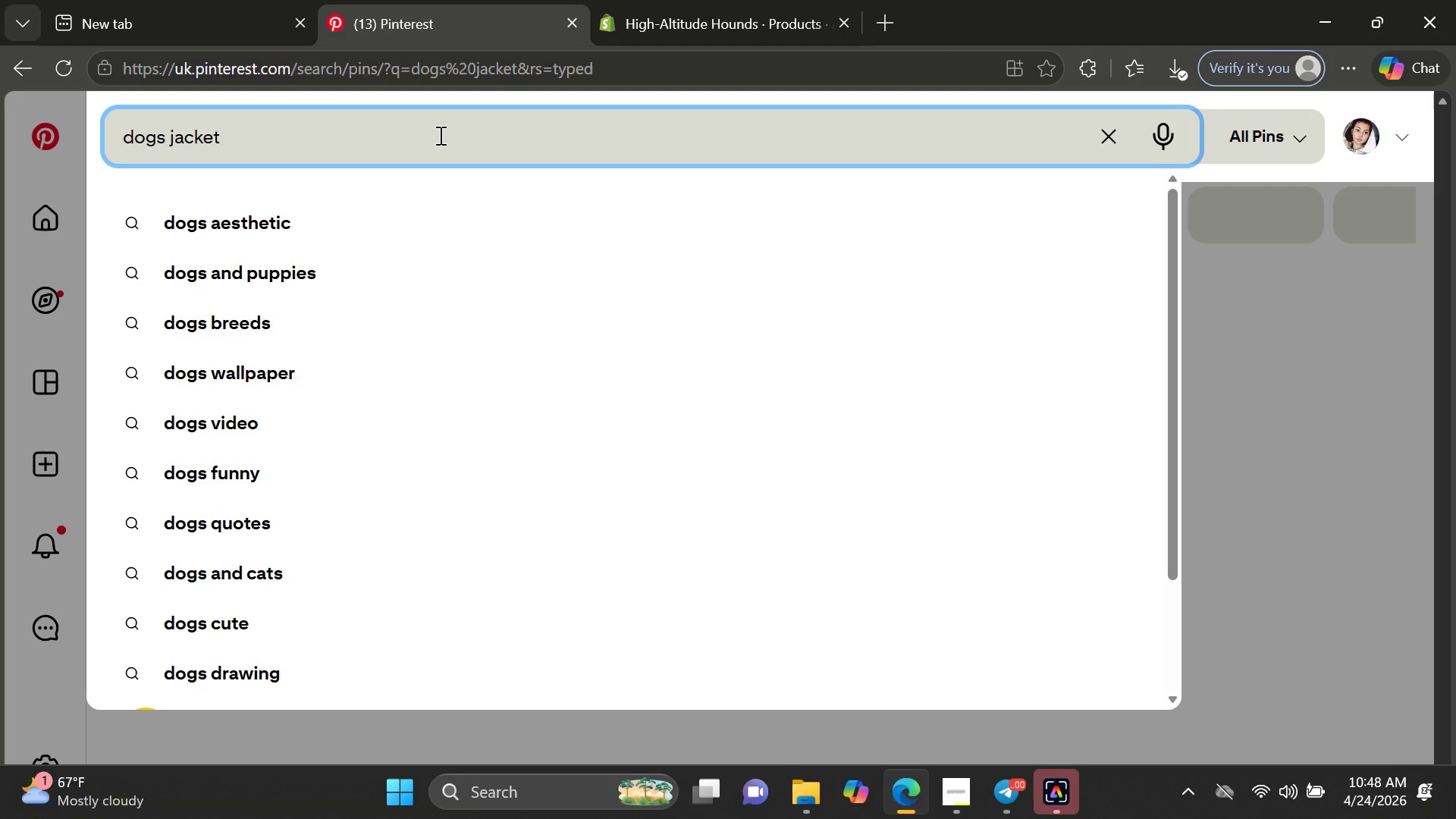 
key(Enter)
 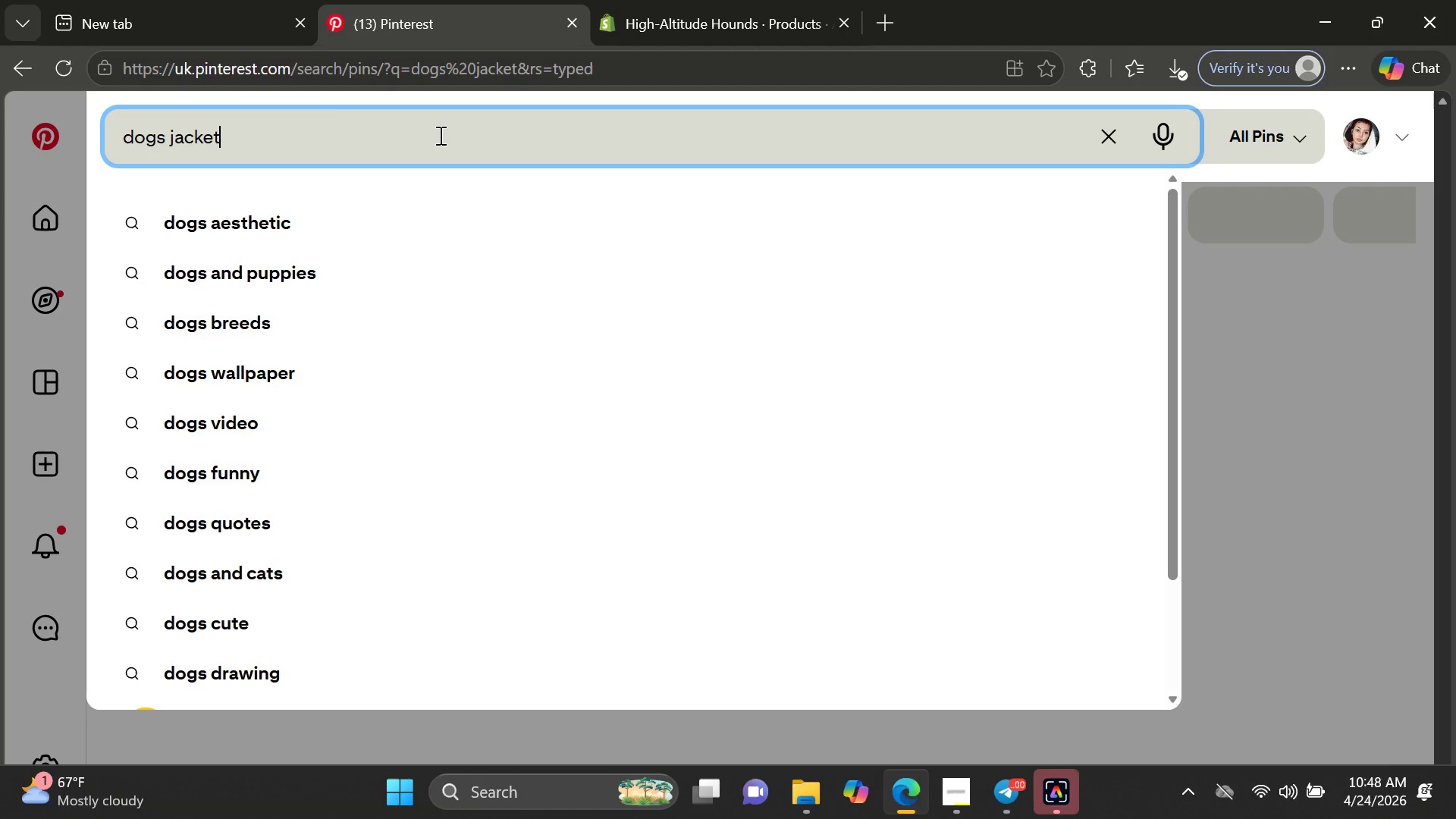 
key(Enter)
 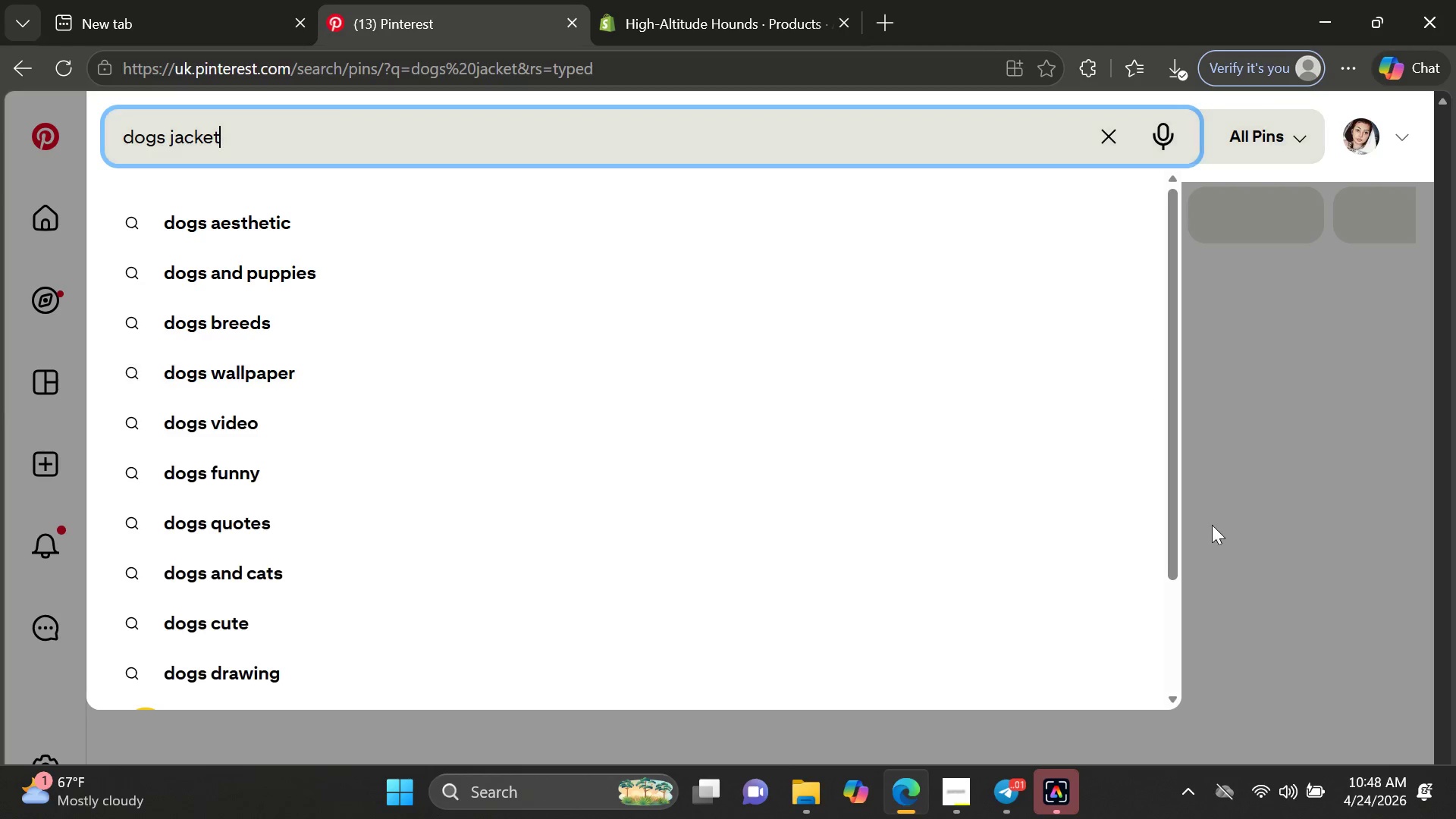 
left_click([1229, 526])
 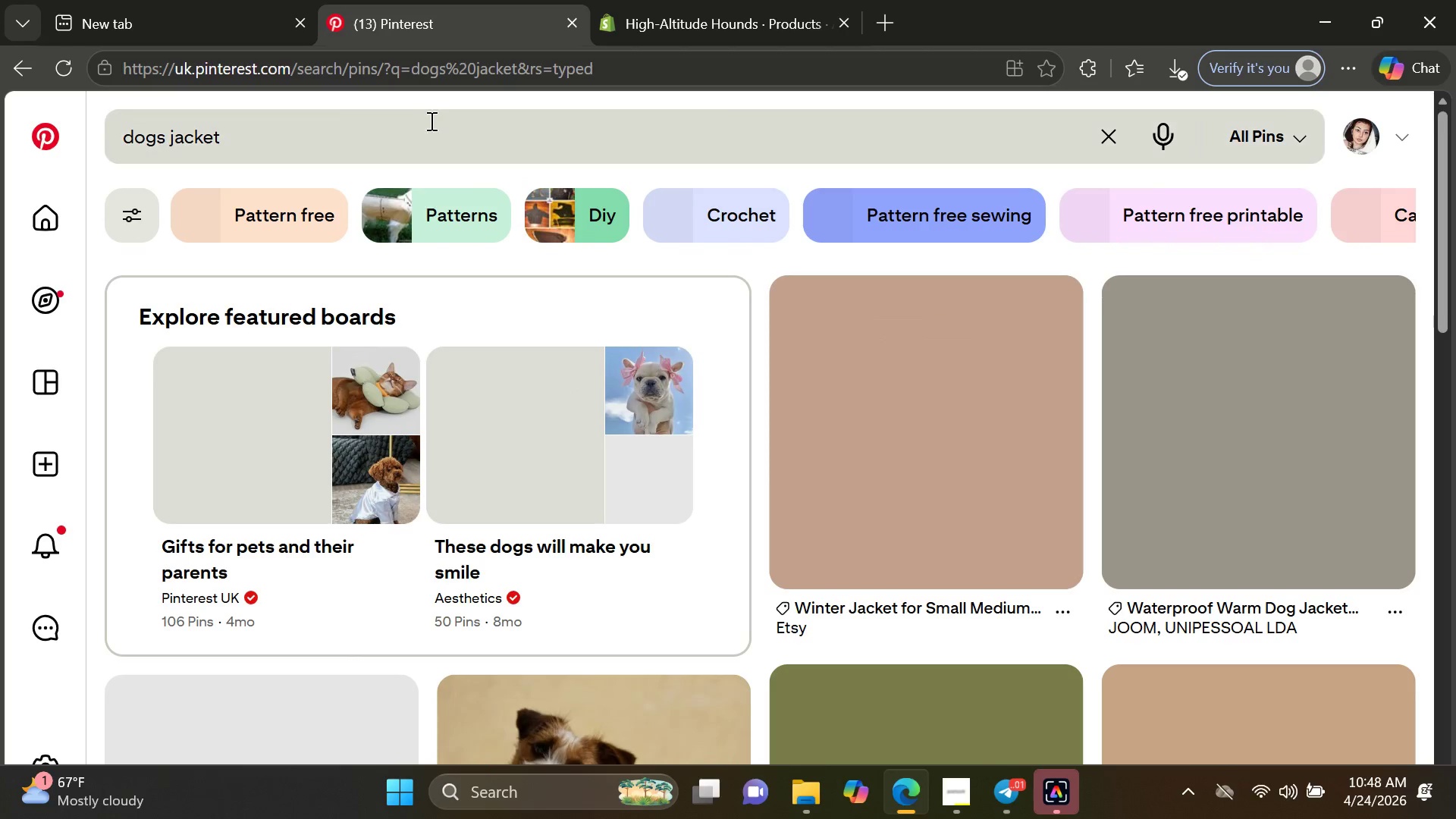 
left_click([433, 143])
 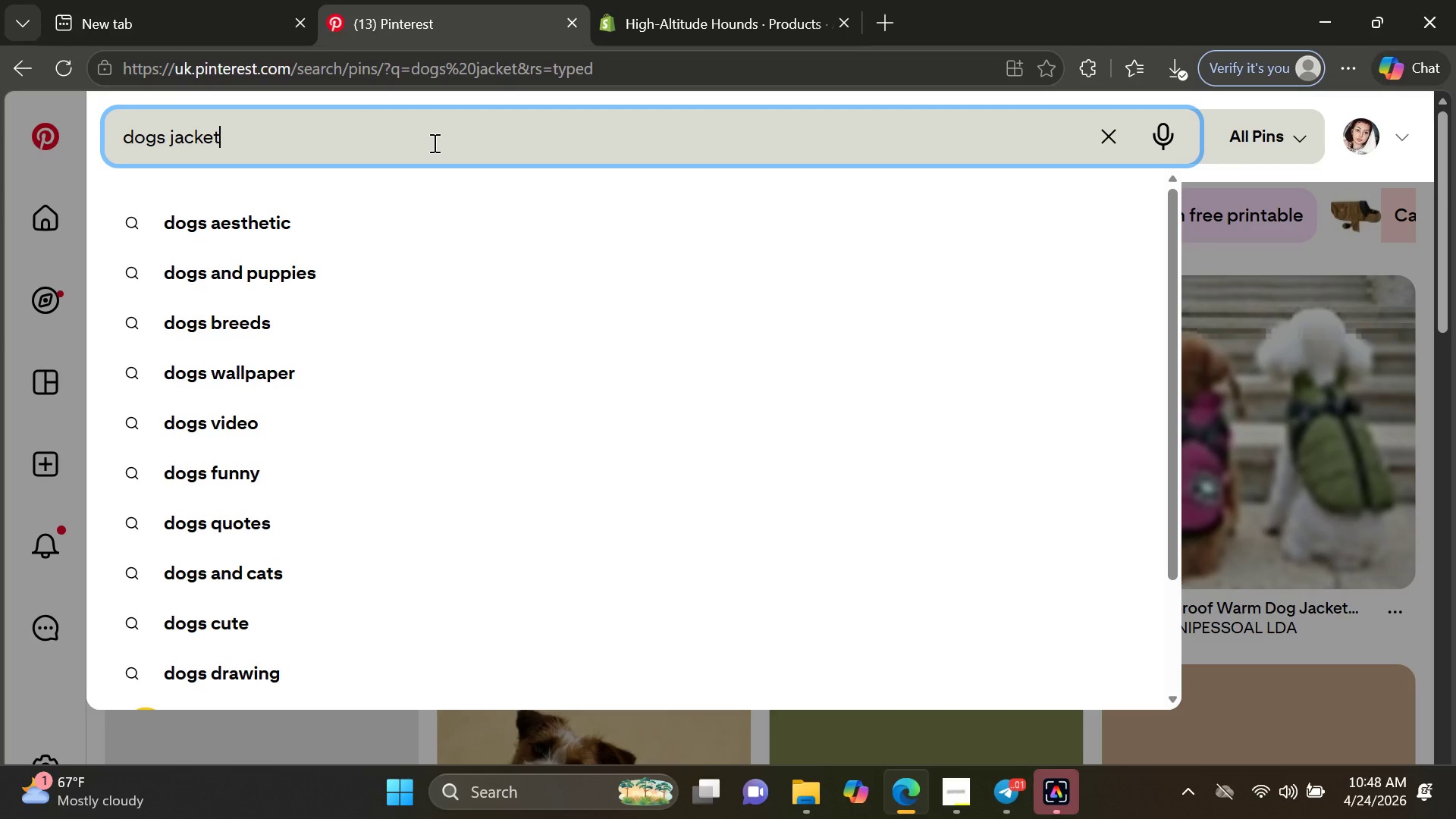 
key(Enter)
 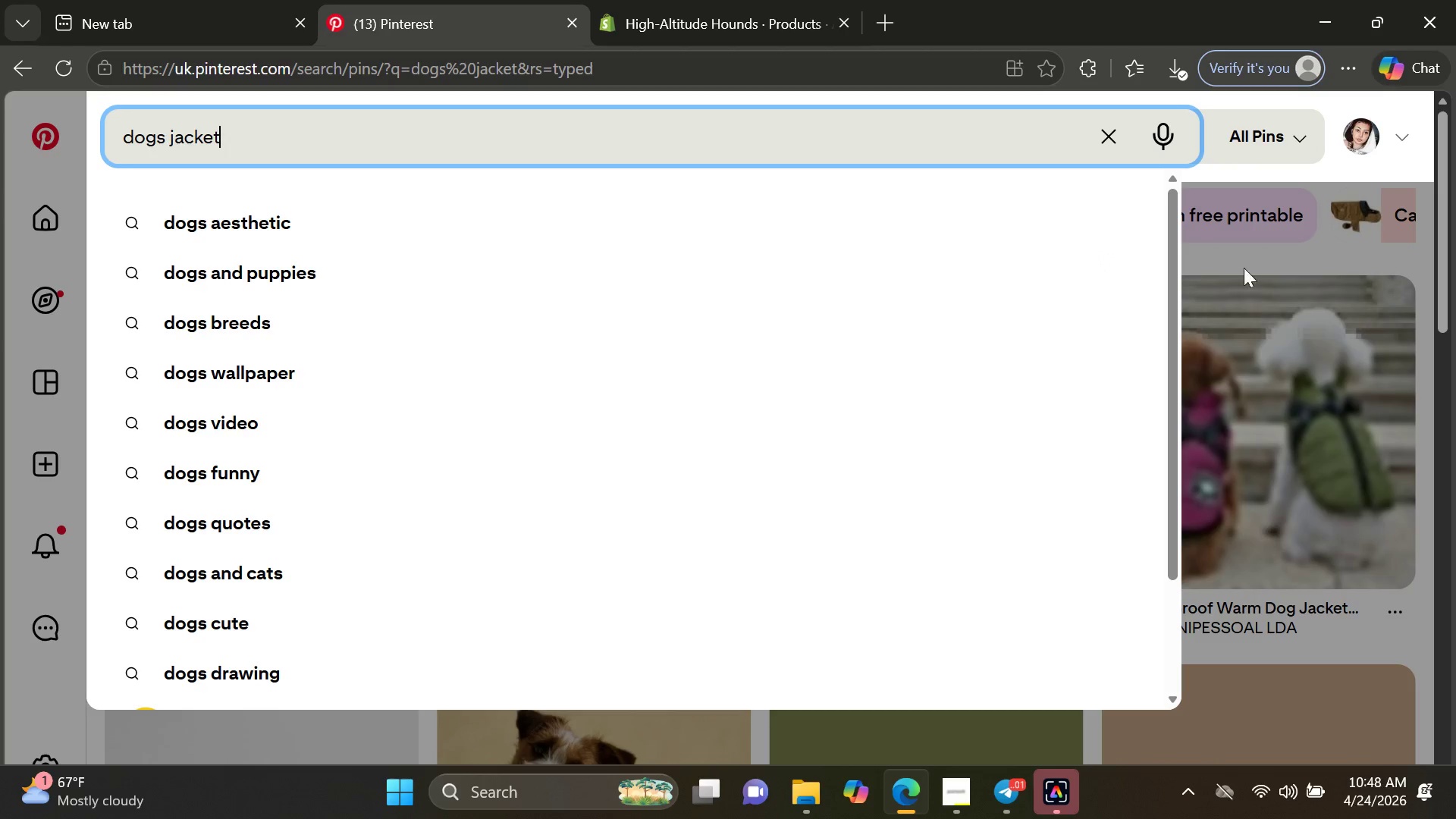 
left_click([1265, 253])
 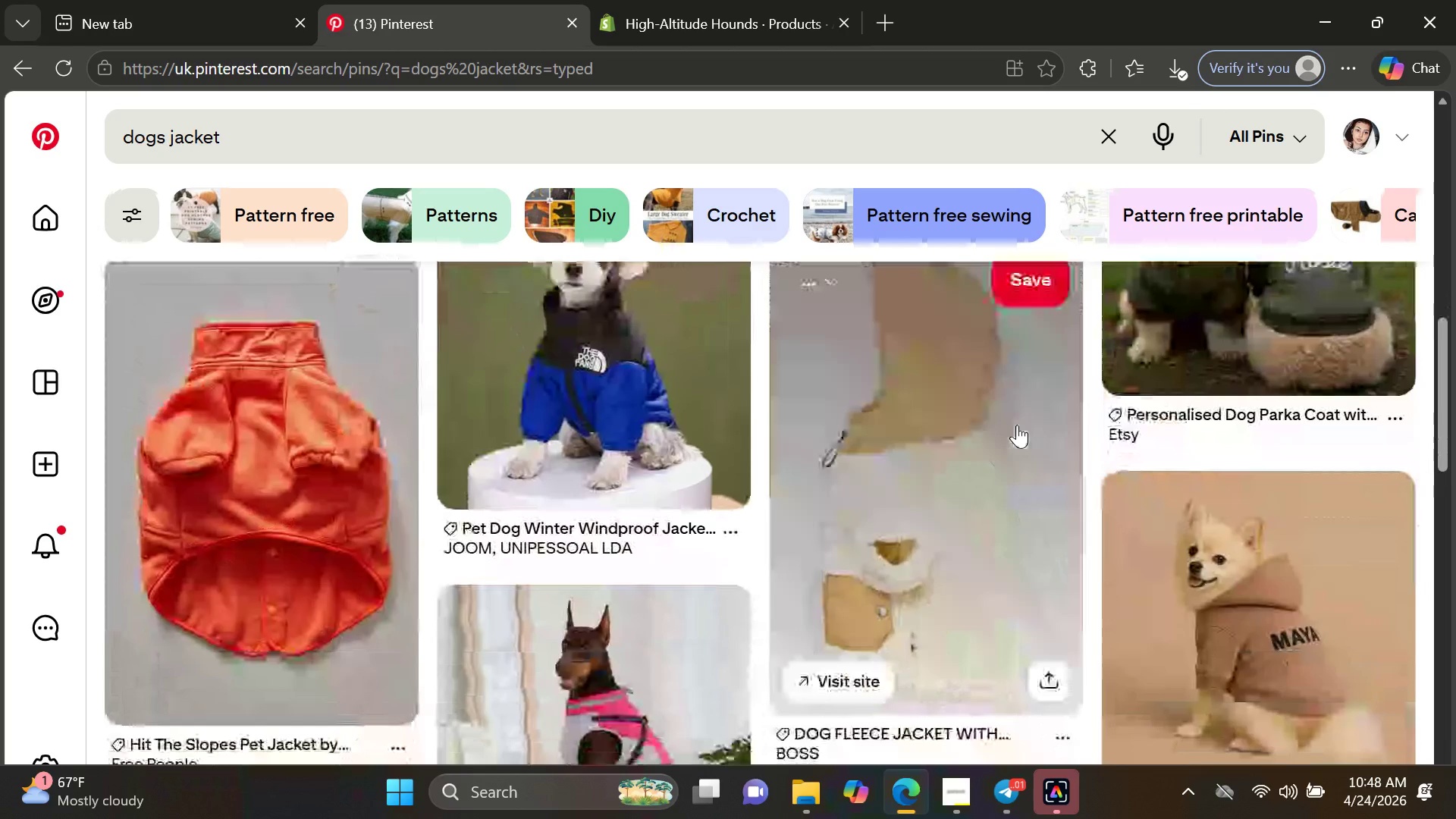 
wait(6.88)
 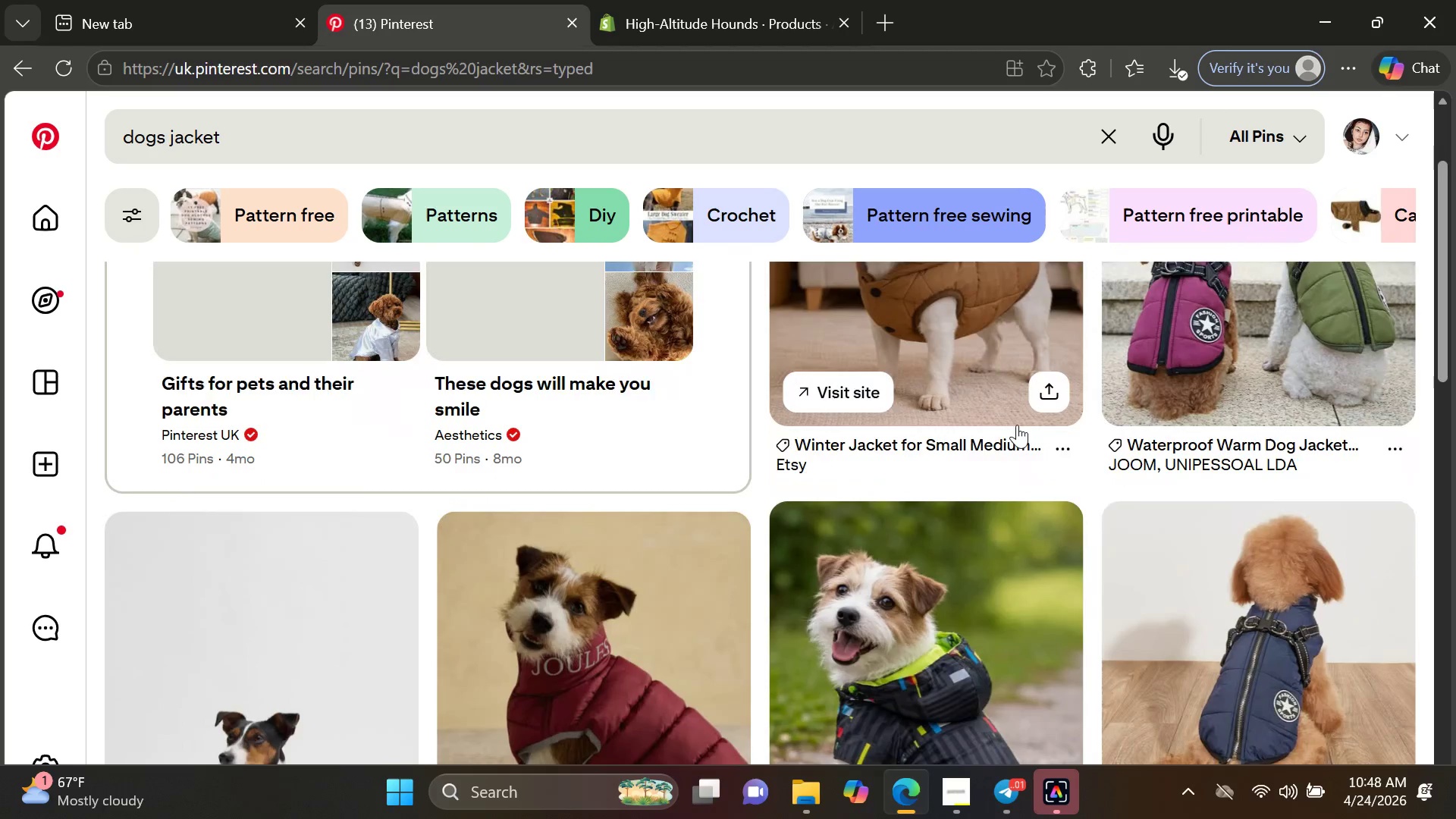 
left_click([327, 554])
 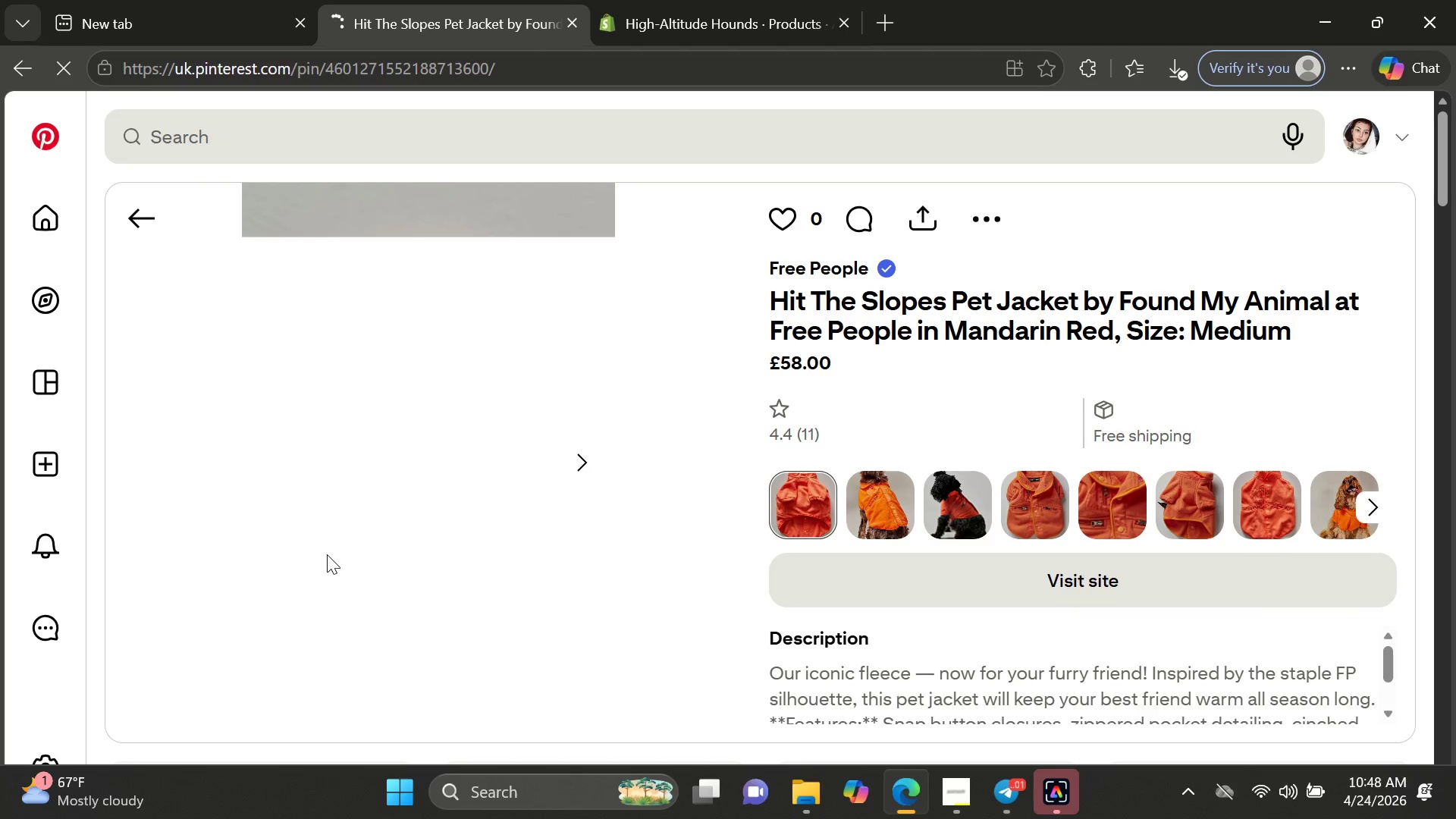 
wait(15.52)
 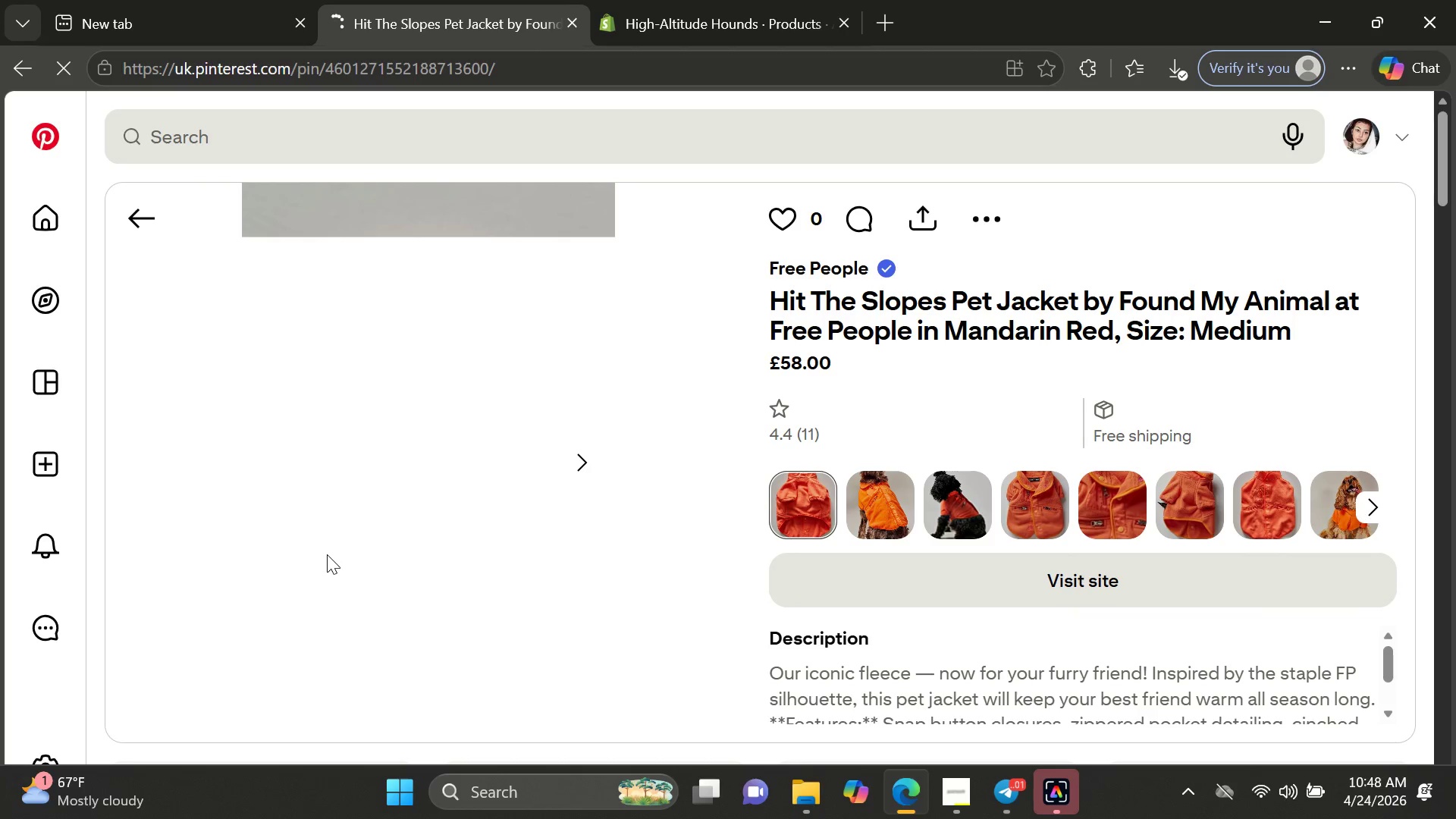 
left_click([995, 235])
 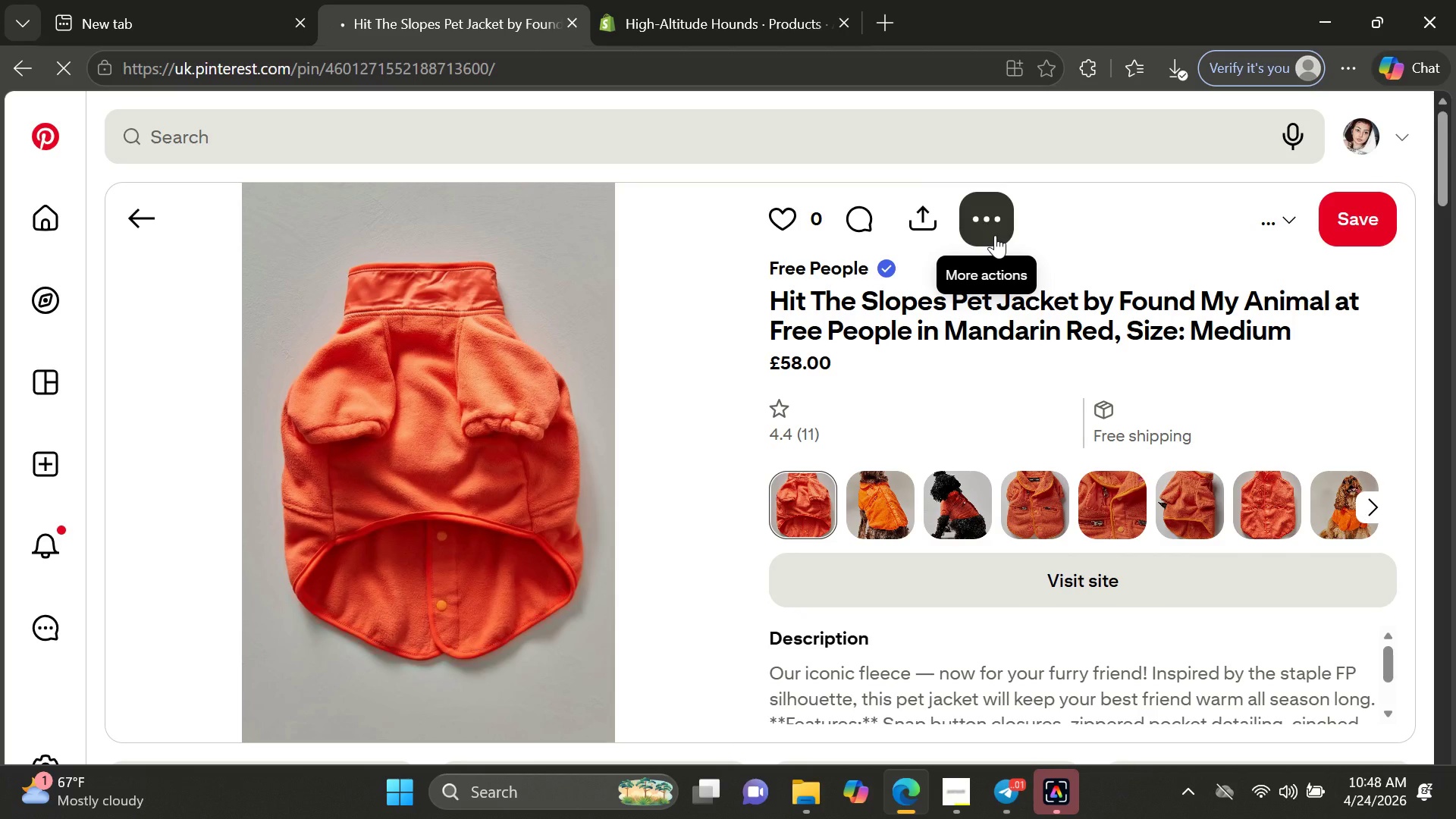 
wait(10.88)
 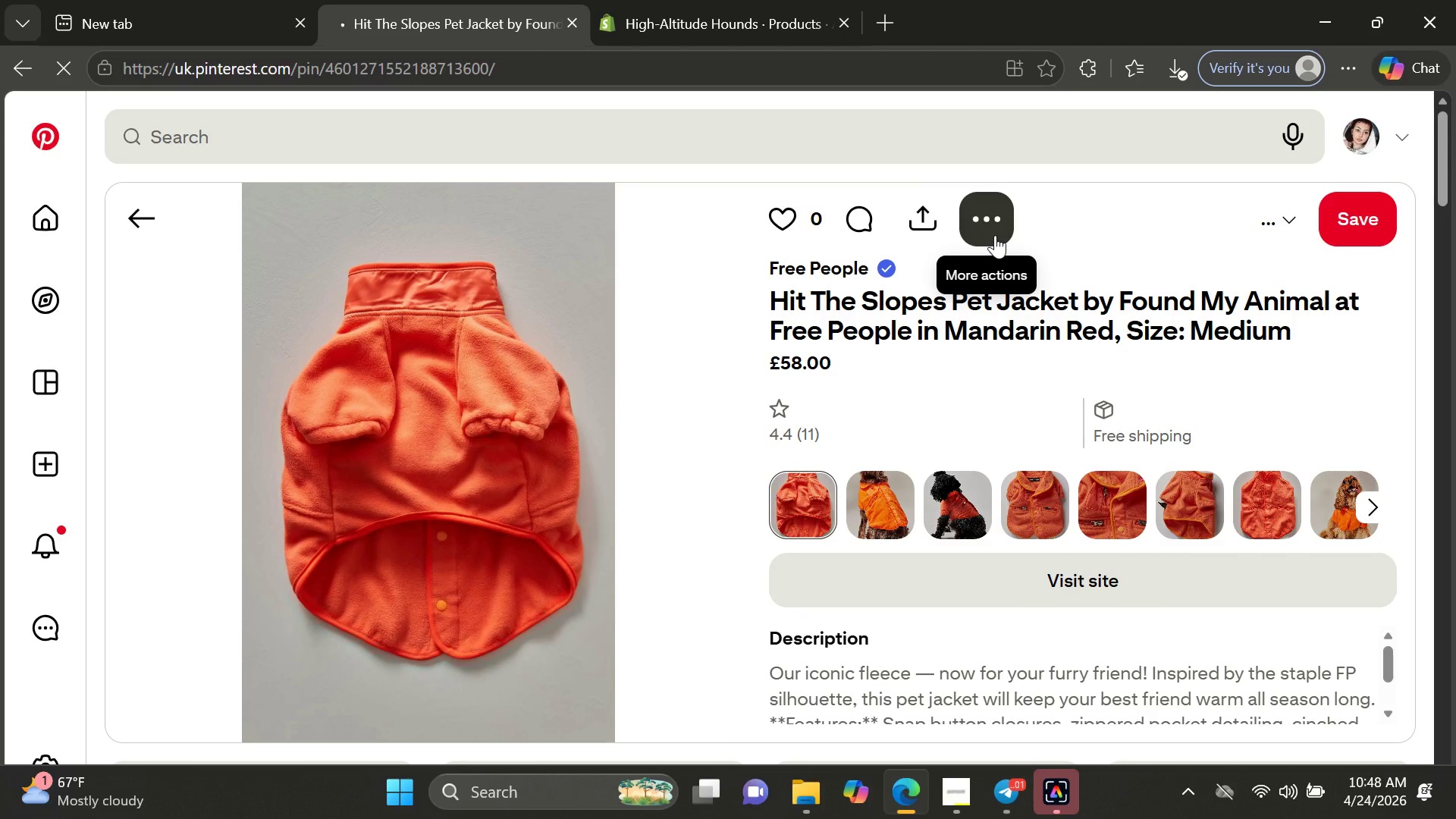 
mouse_move([745, 12])
 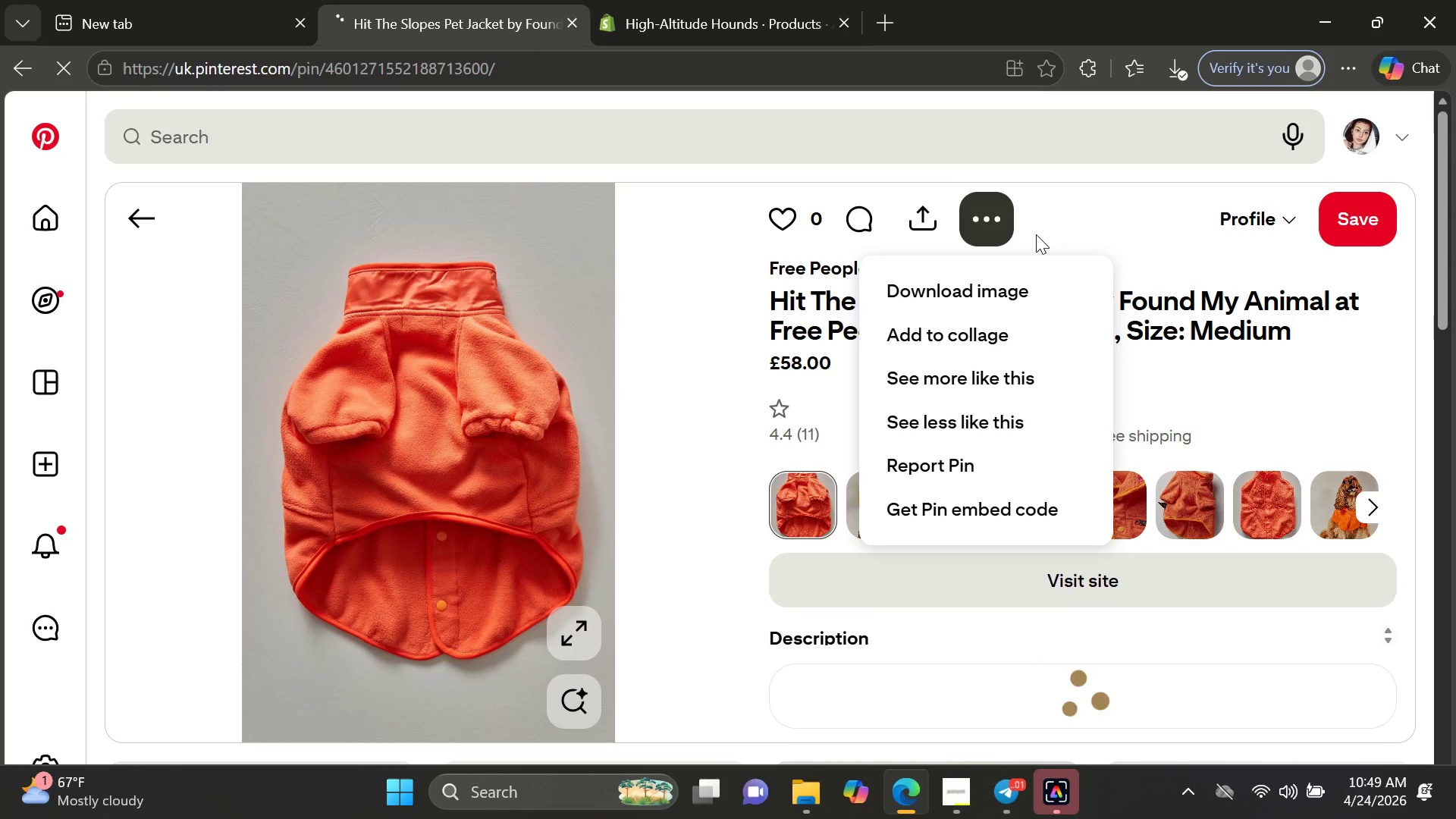 
wait(19.43)
 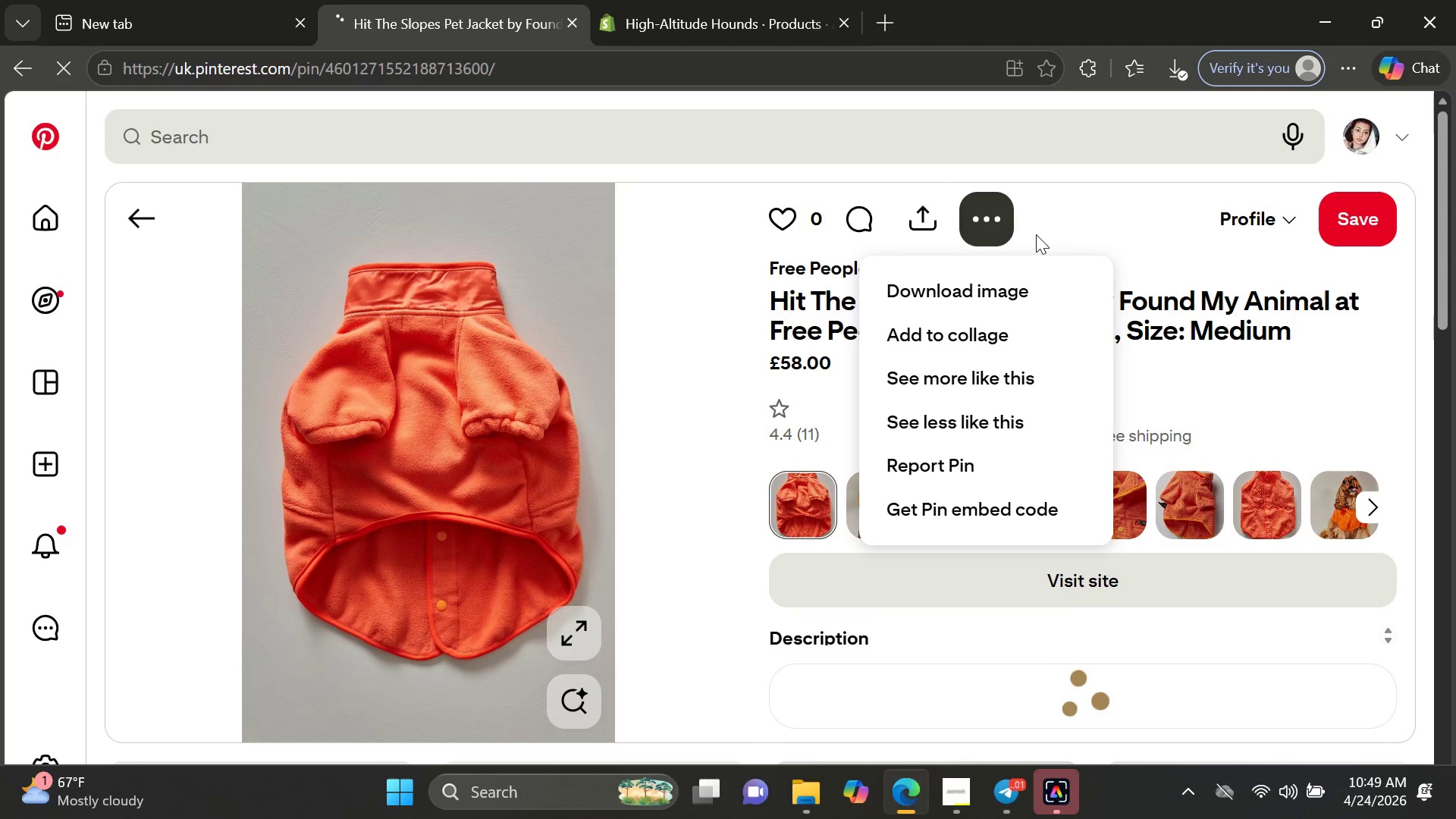 
left_click([946, 290])
 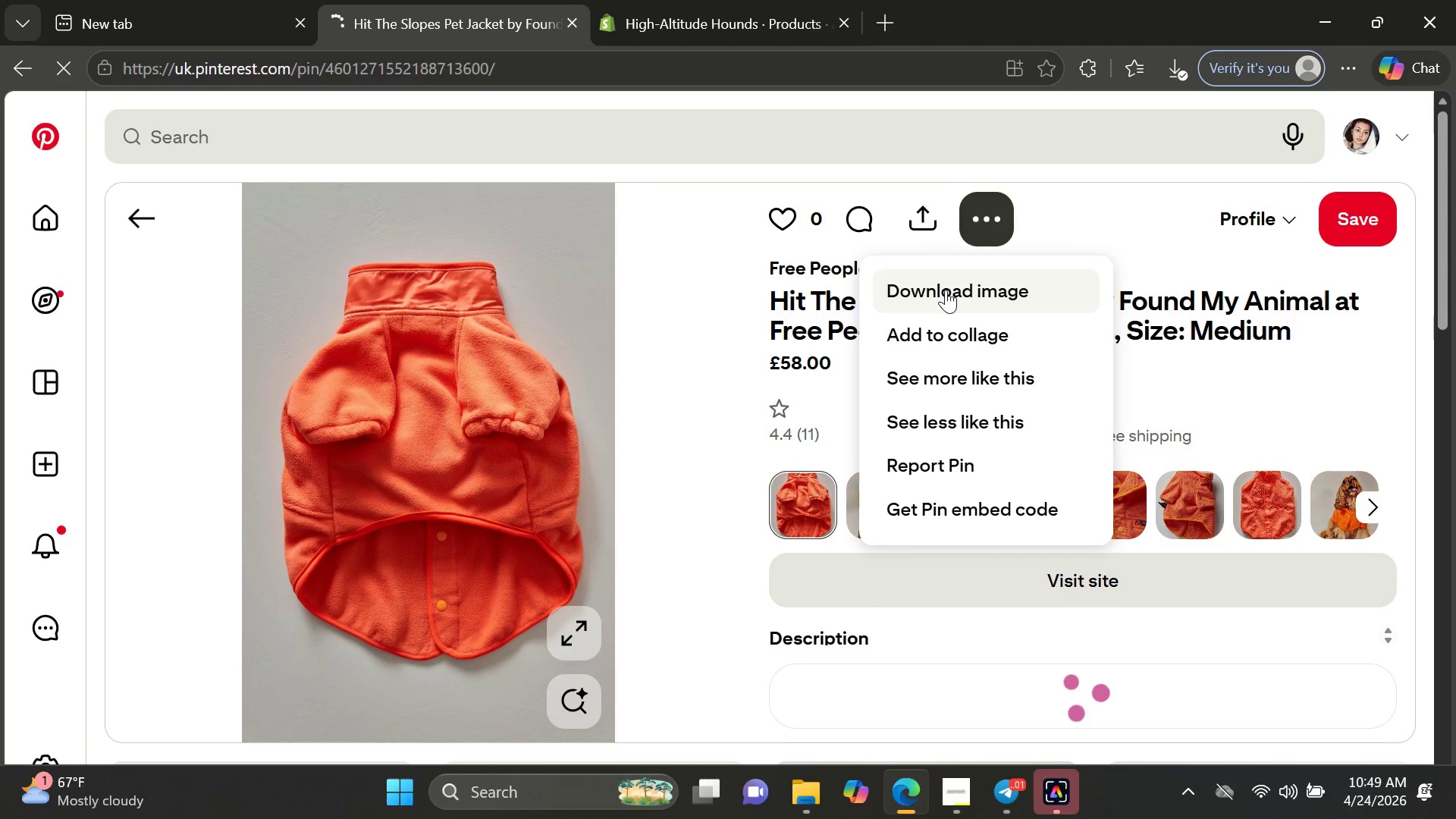 
mouse_move([763, 37])
 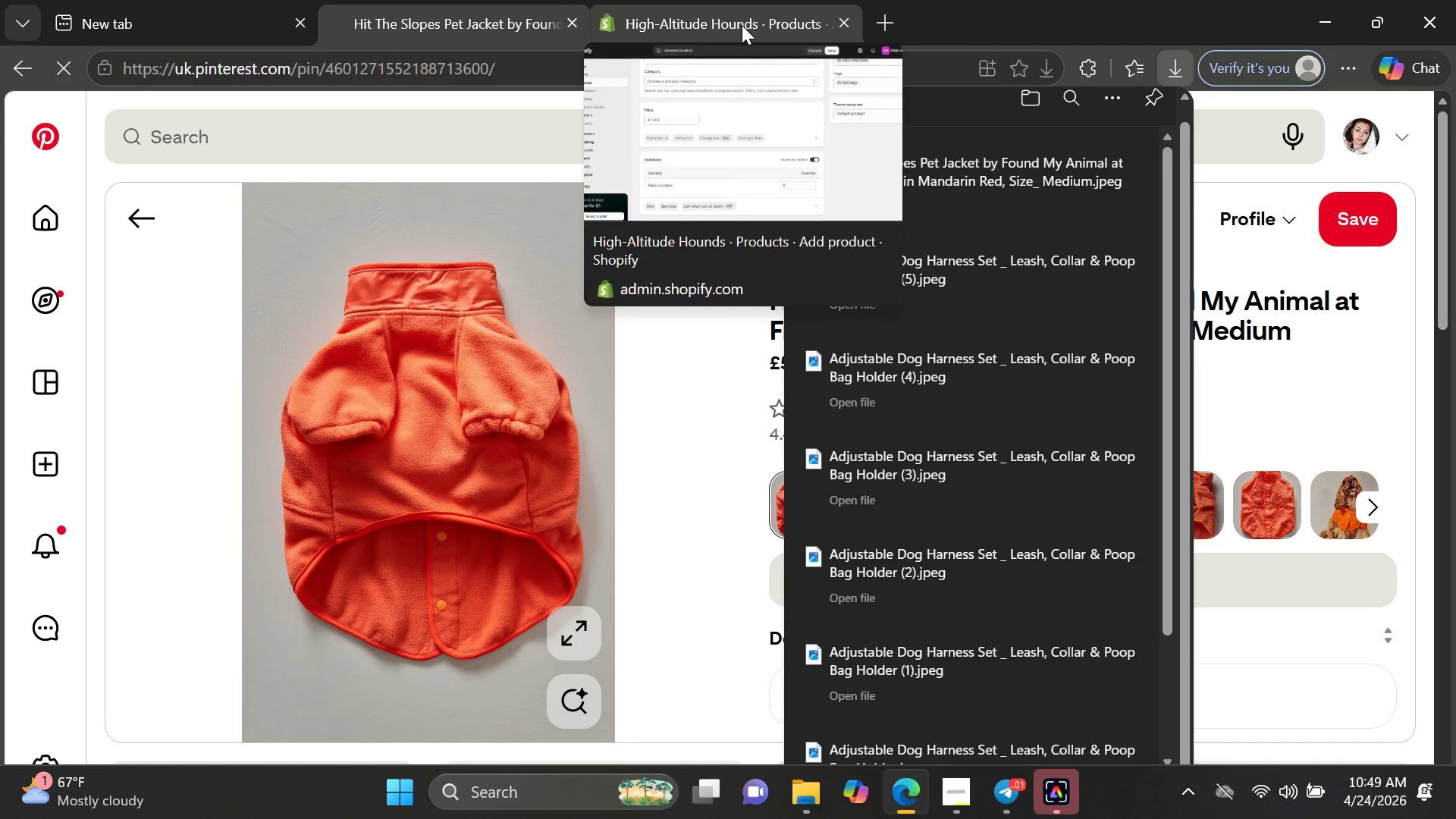 
left_click([742, 25])
 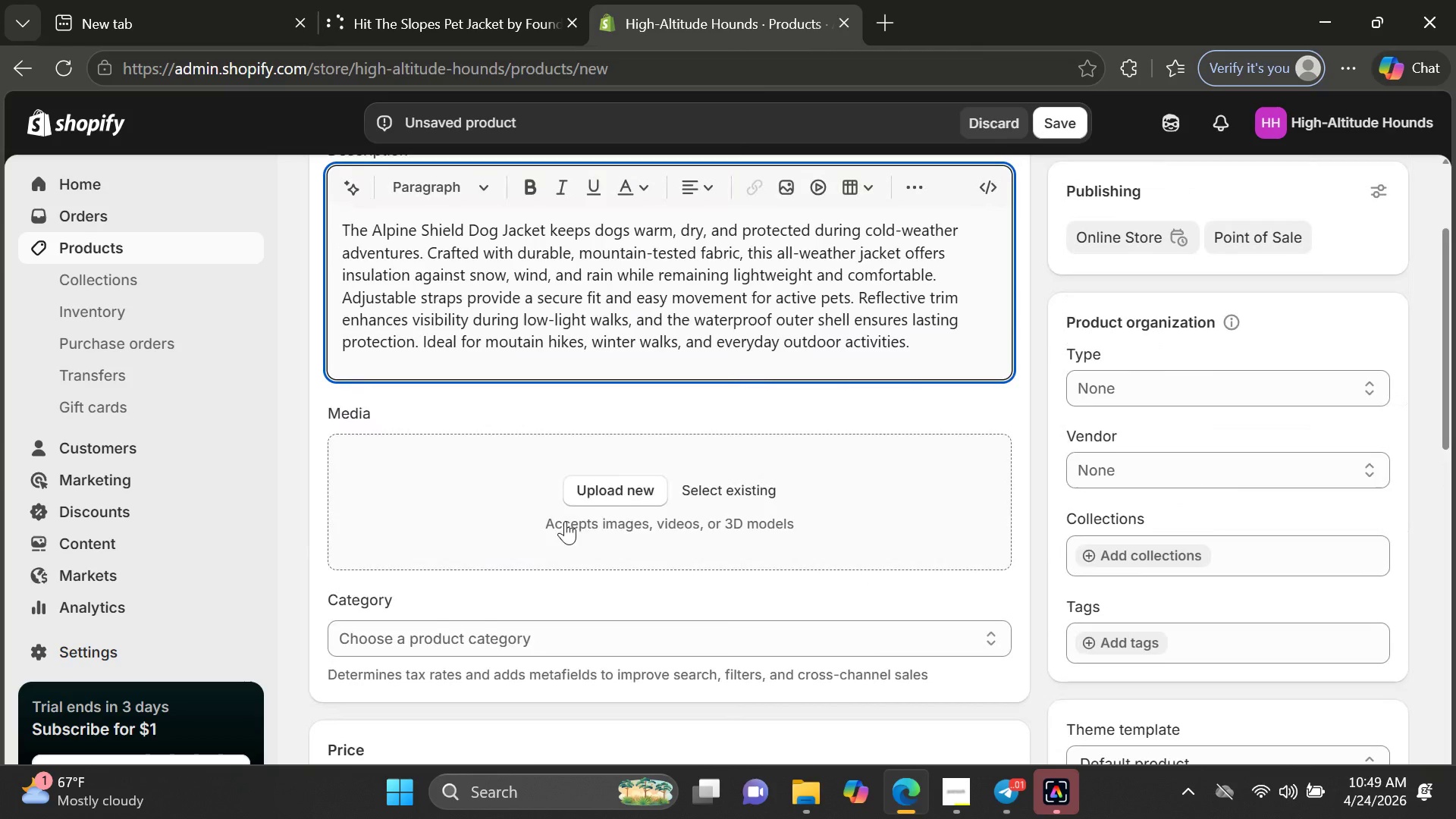 
left_click([638, 494])
 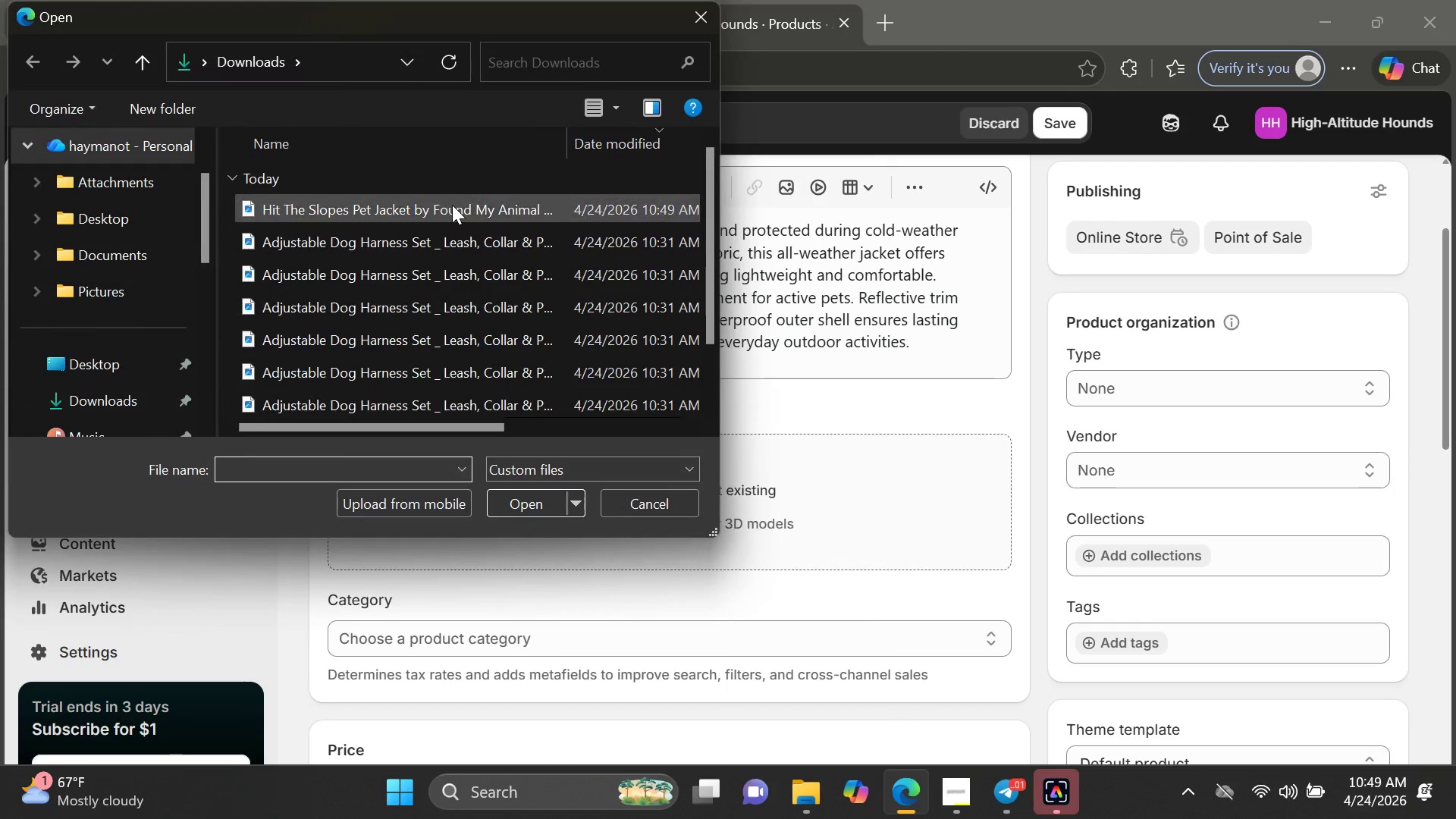 
double_click([452, 205])
 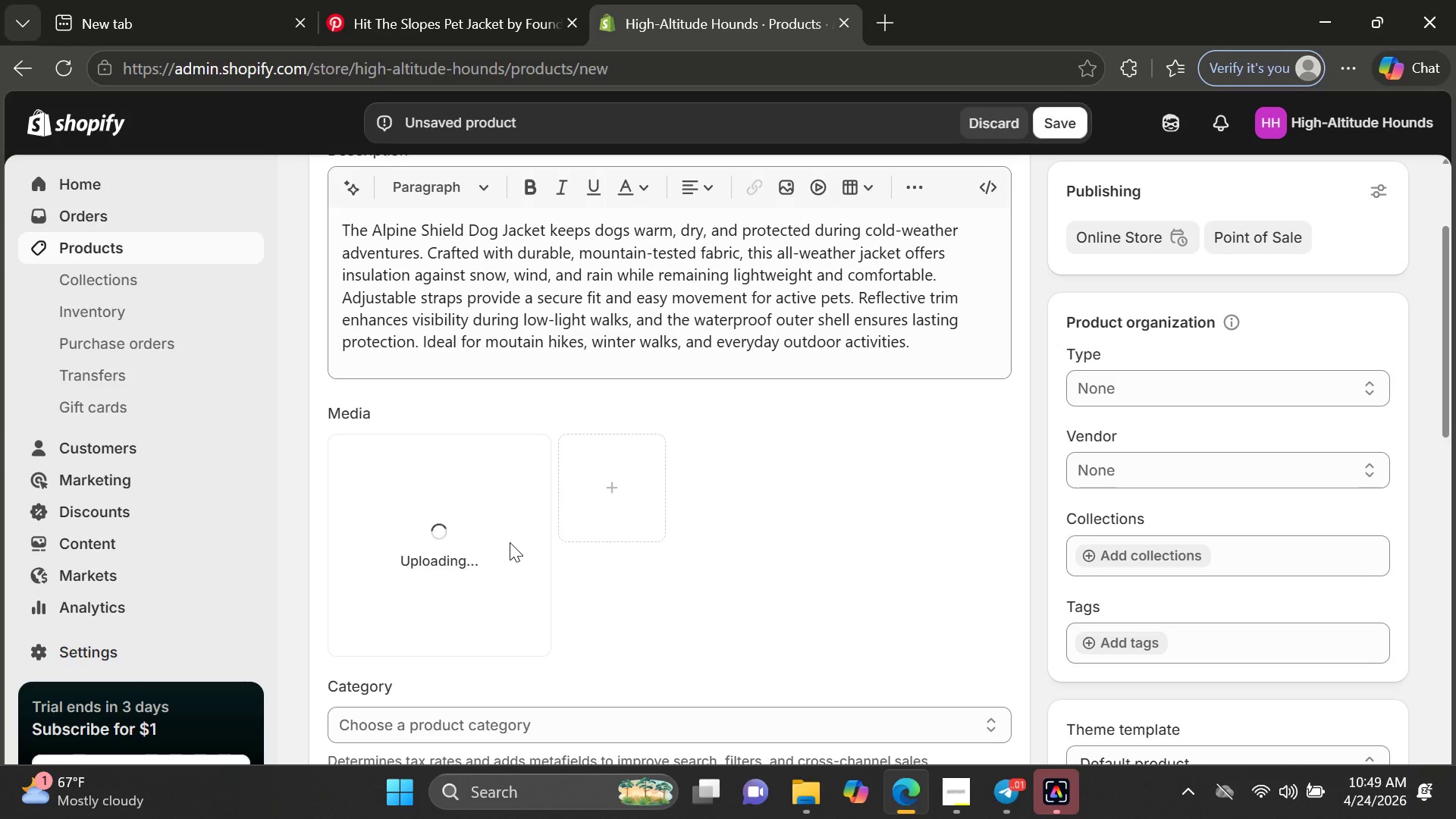 
wait(7.88)
 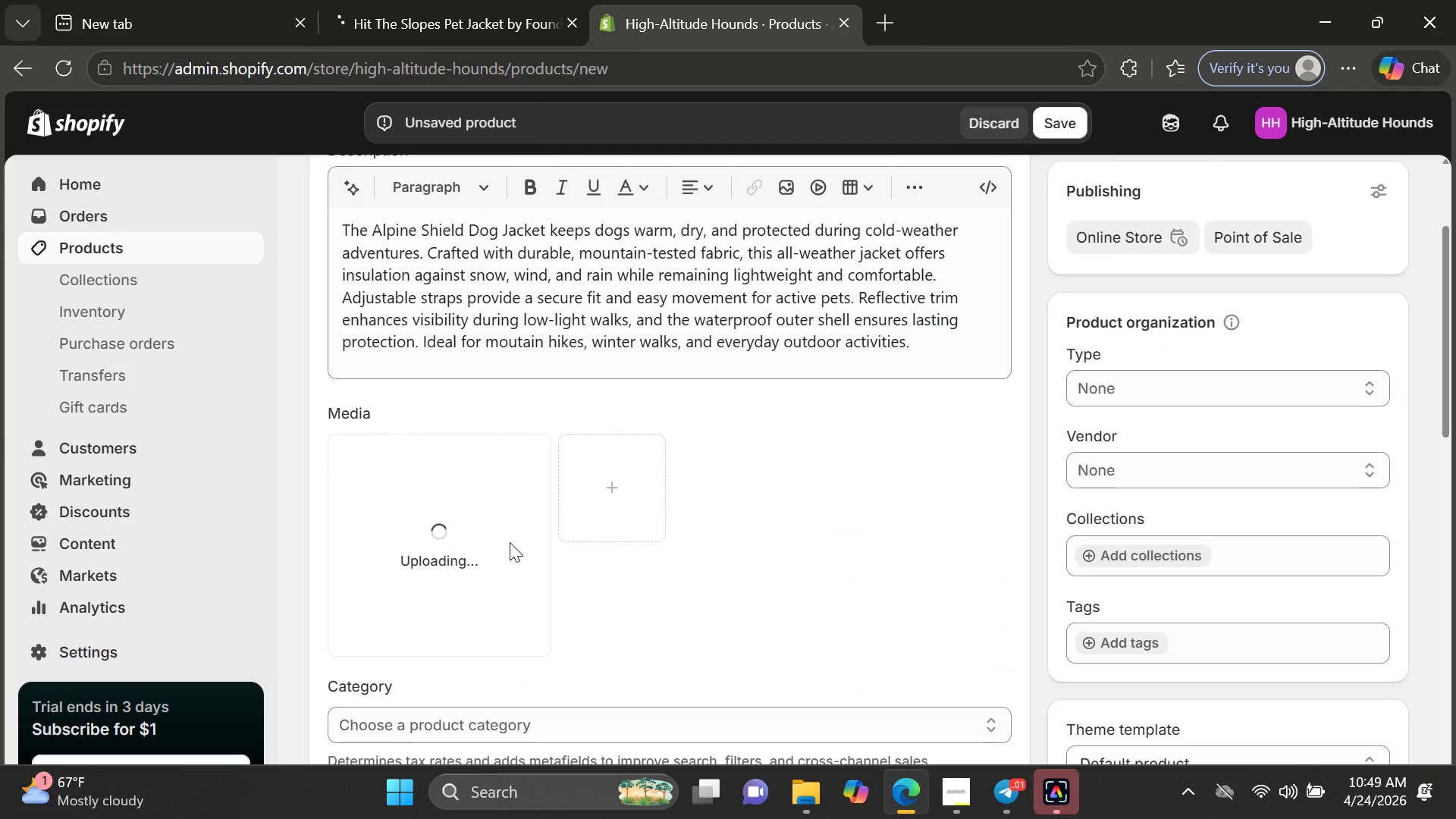 
left_click([972, 792])